 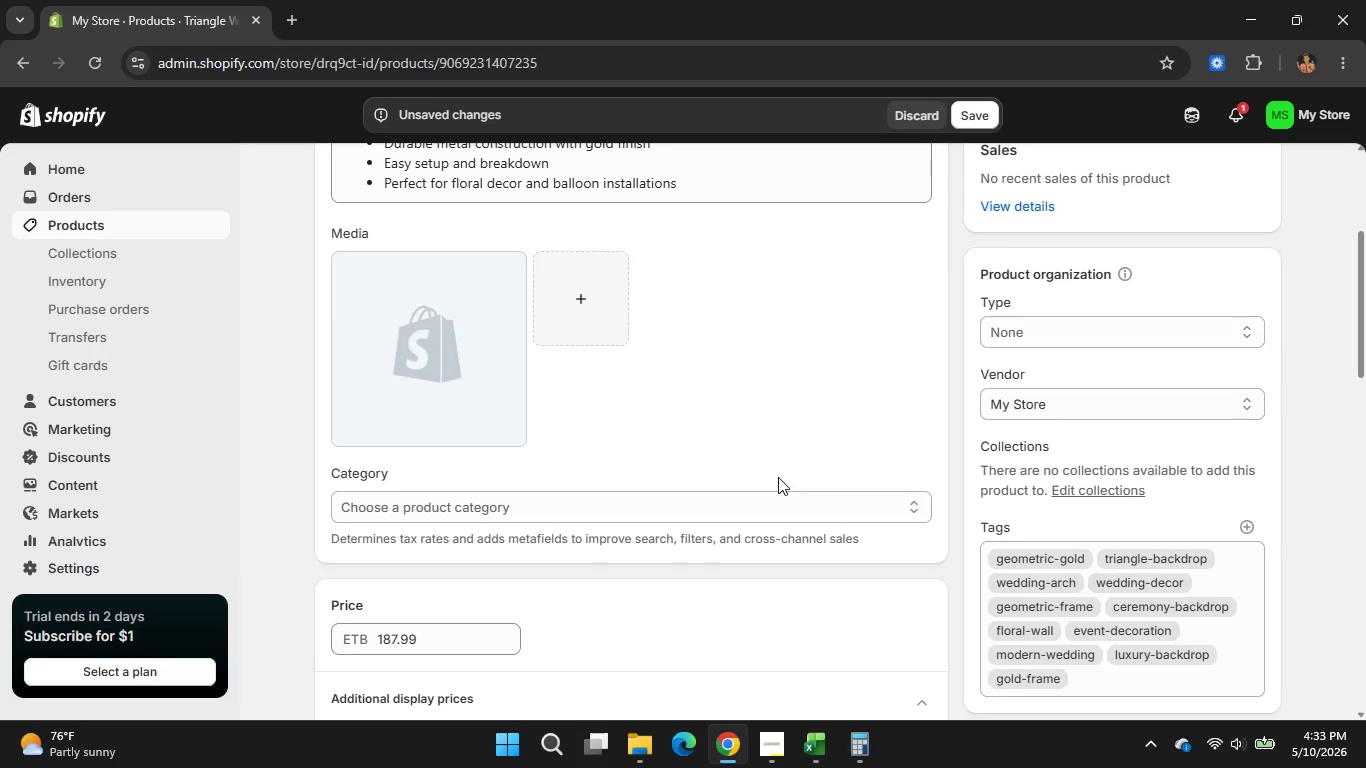 
scroll: coordinate [778, 477], scroll_direction: down, amount: 1.0
 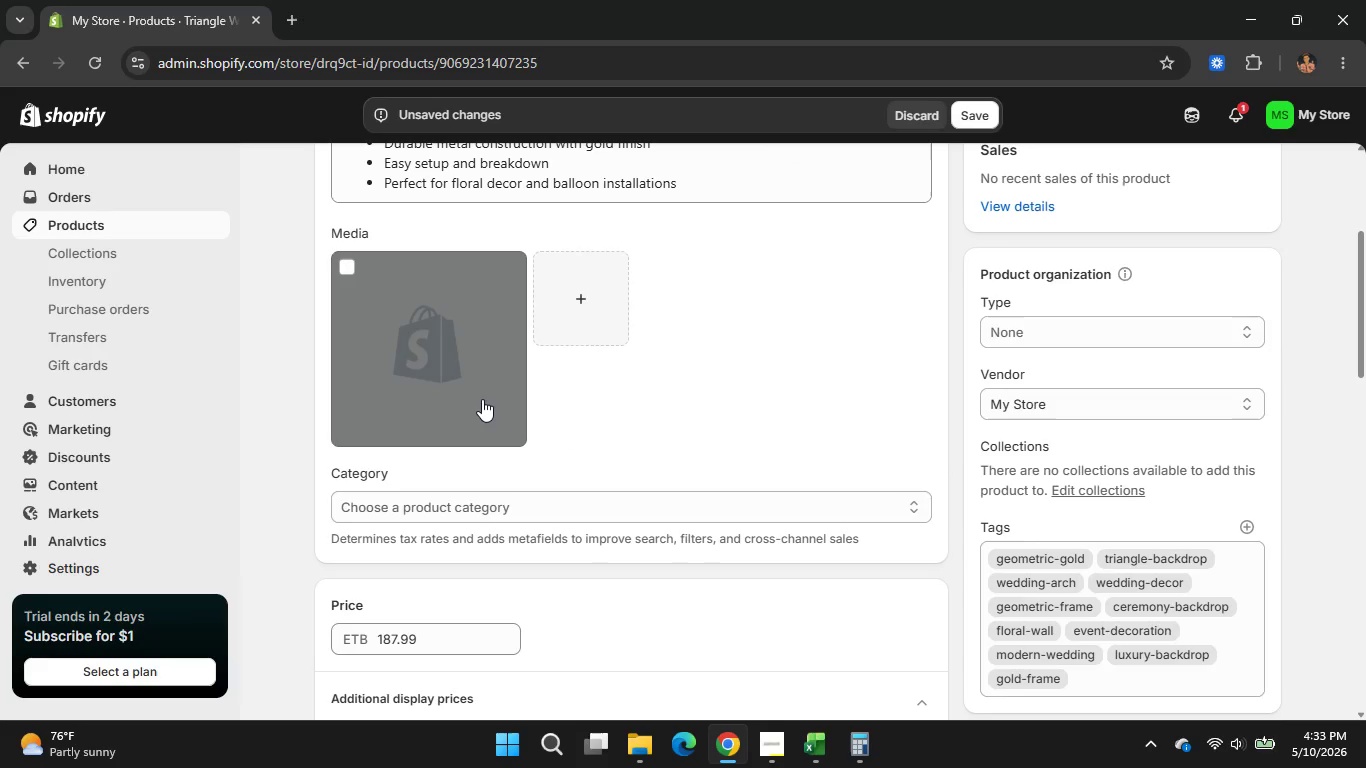 
left_click([483, 398])
 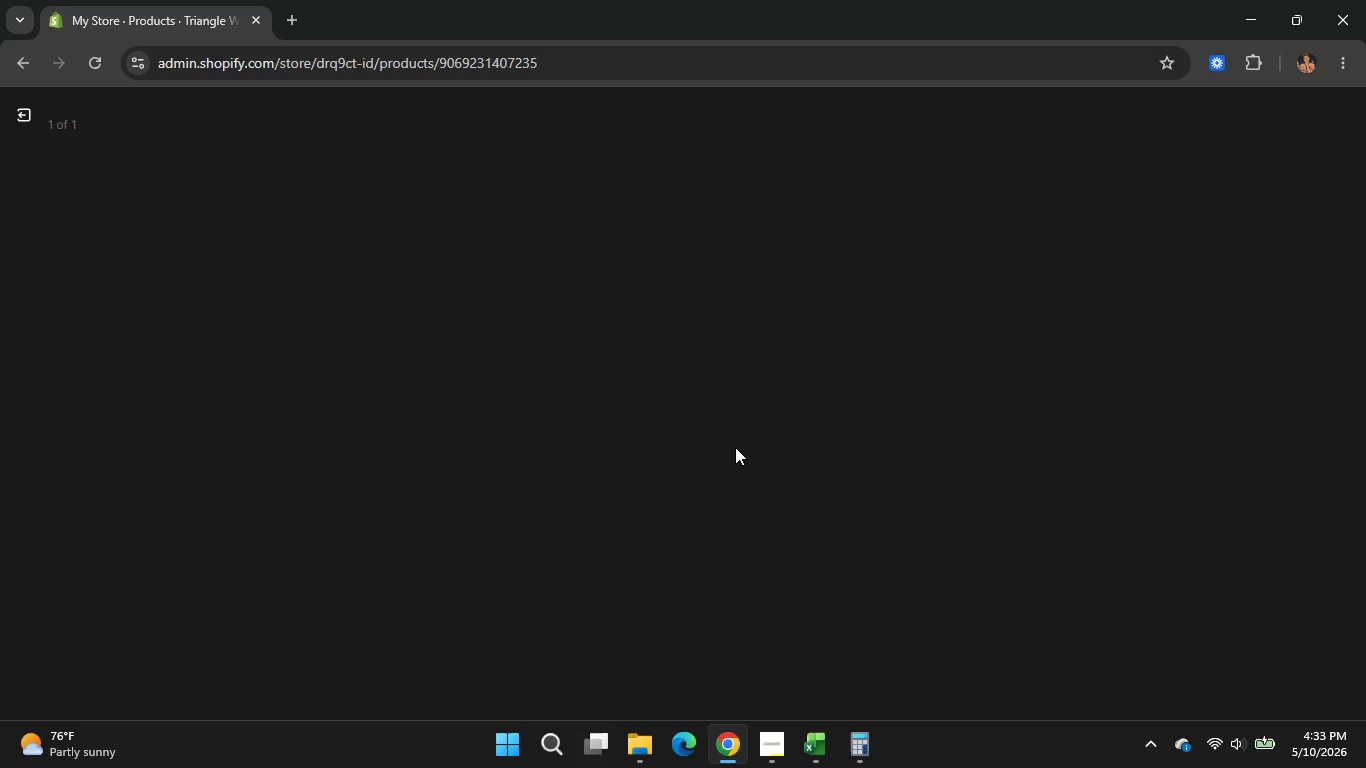 
wait(9.02)
 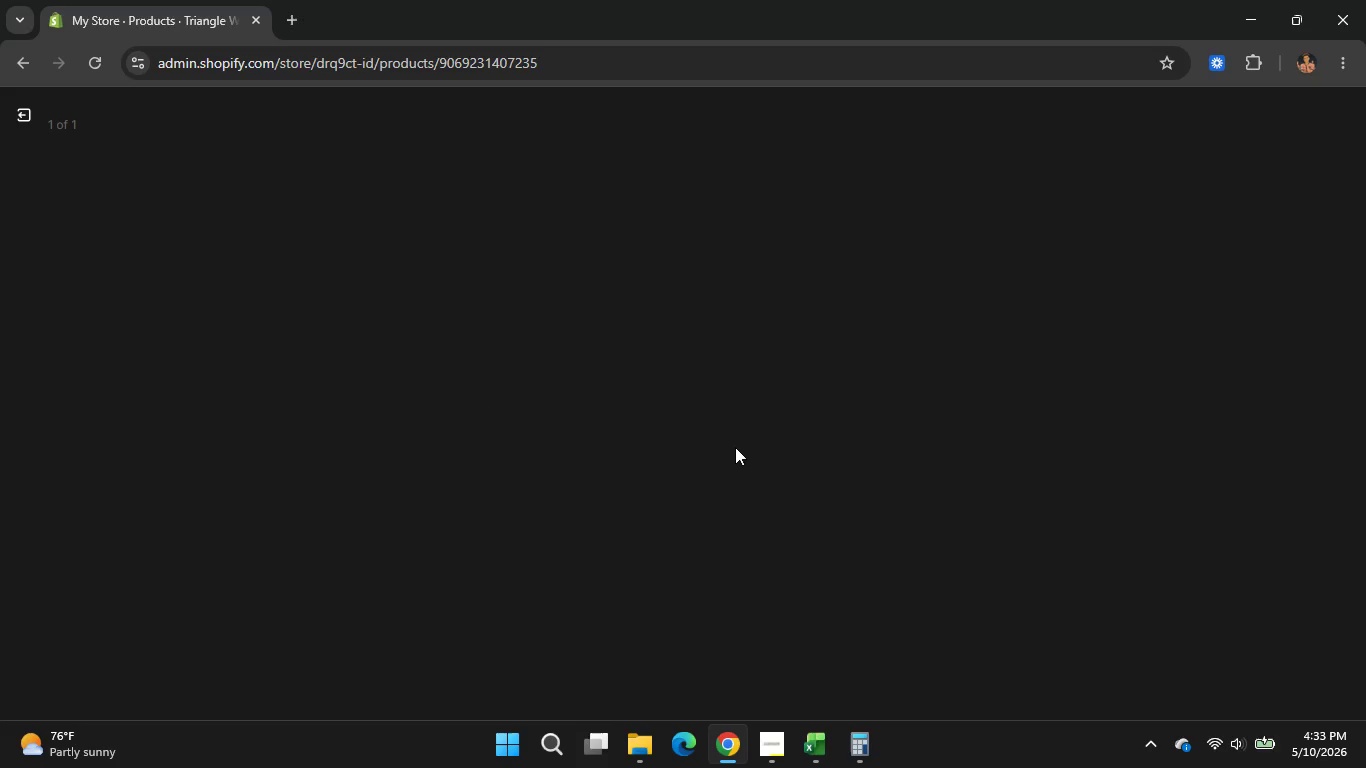 
left_click([19, 116])
 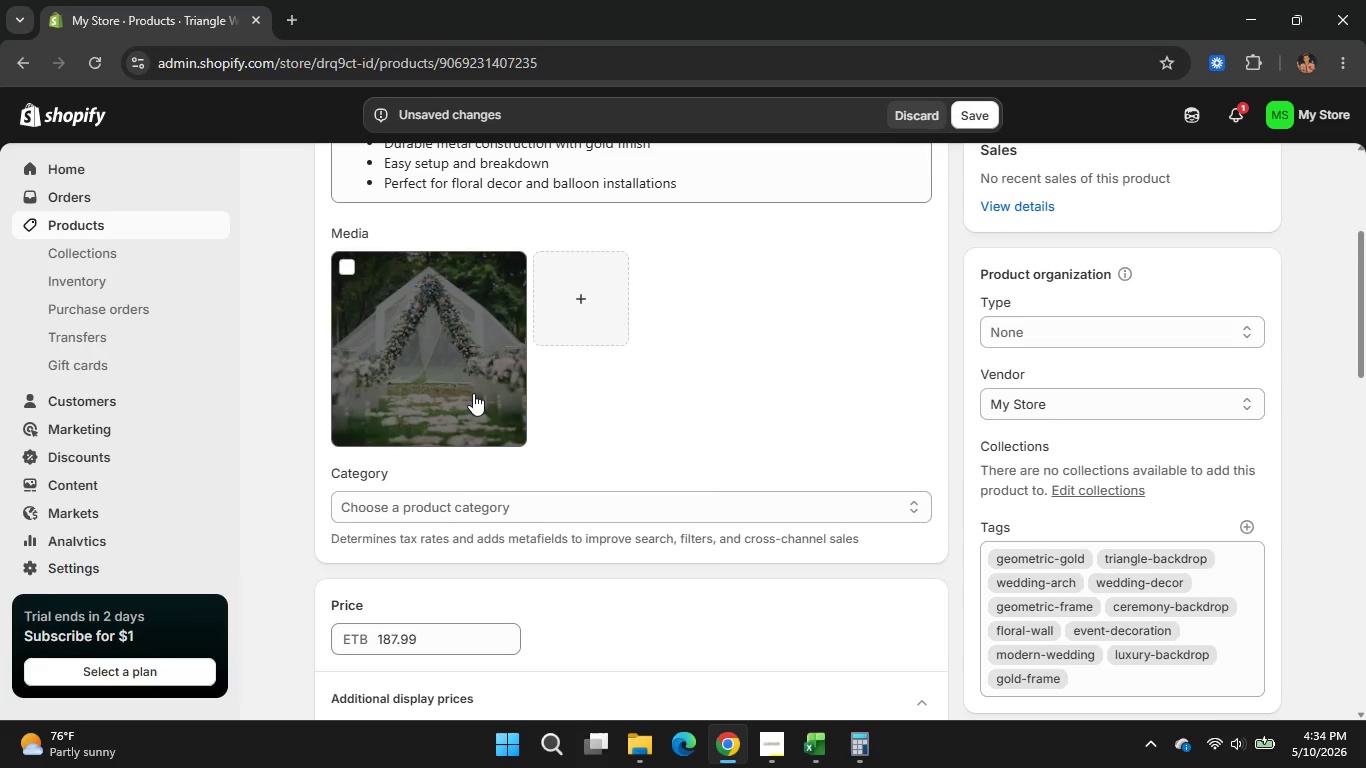 
left_click([473, 392])
 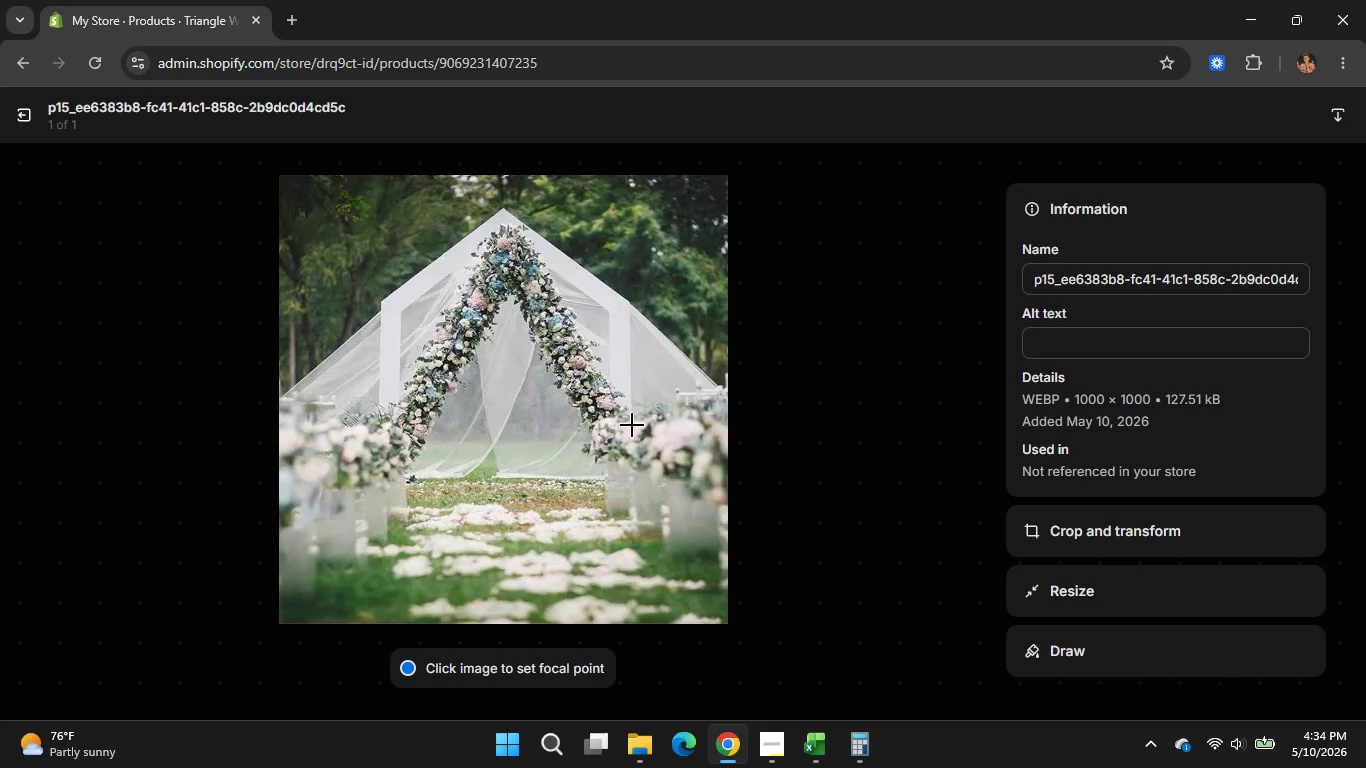 
wait(7.05)
 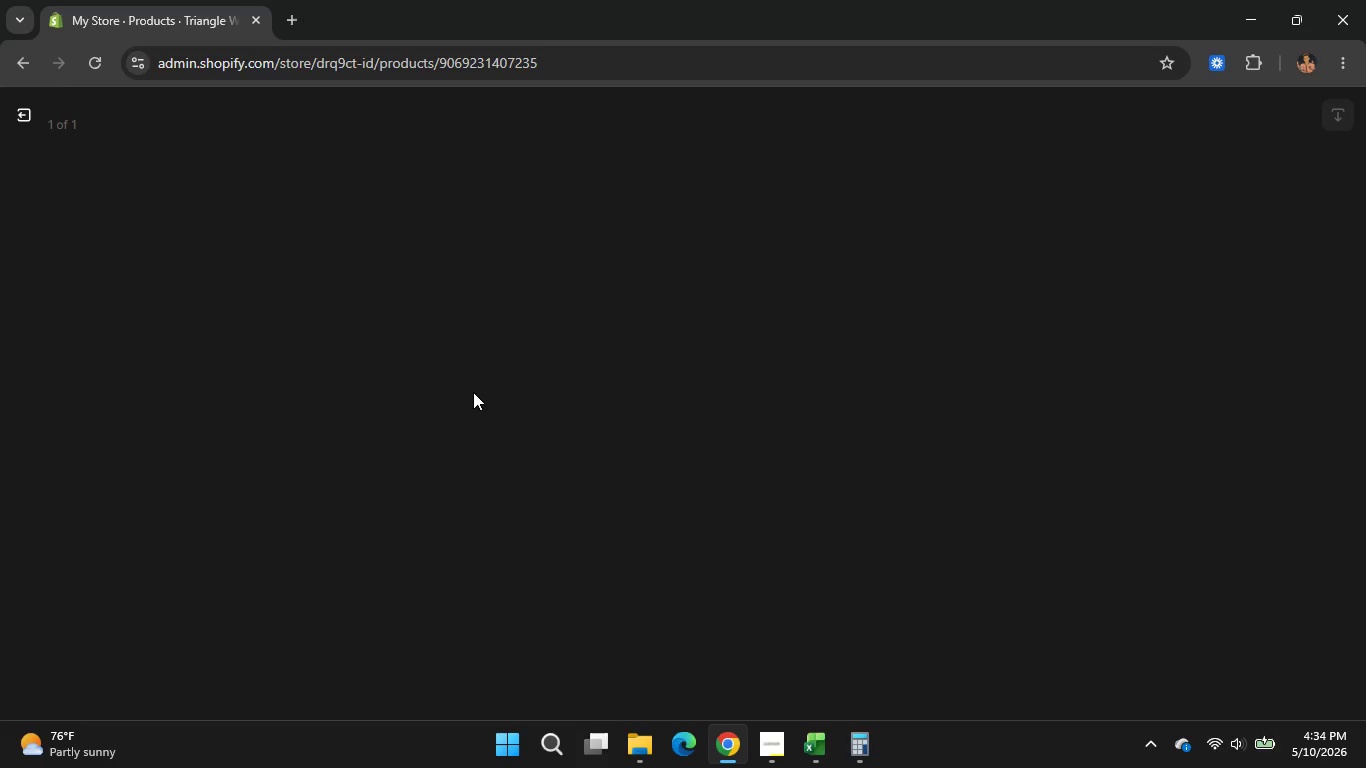 
left_click([1096, 343])
 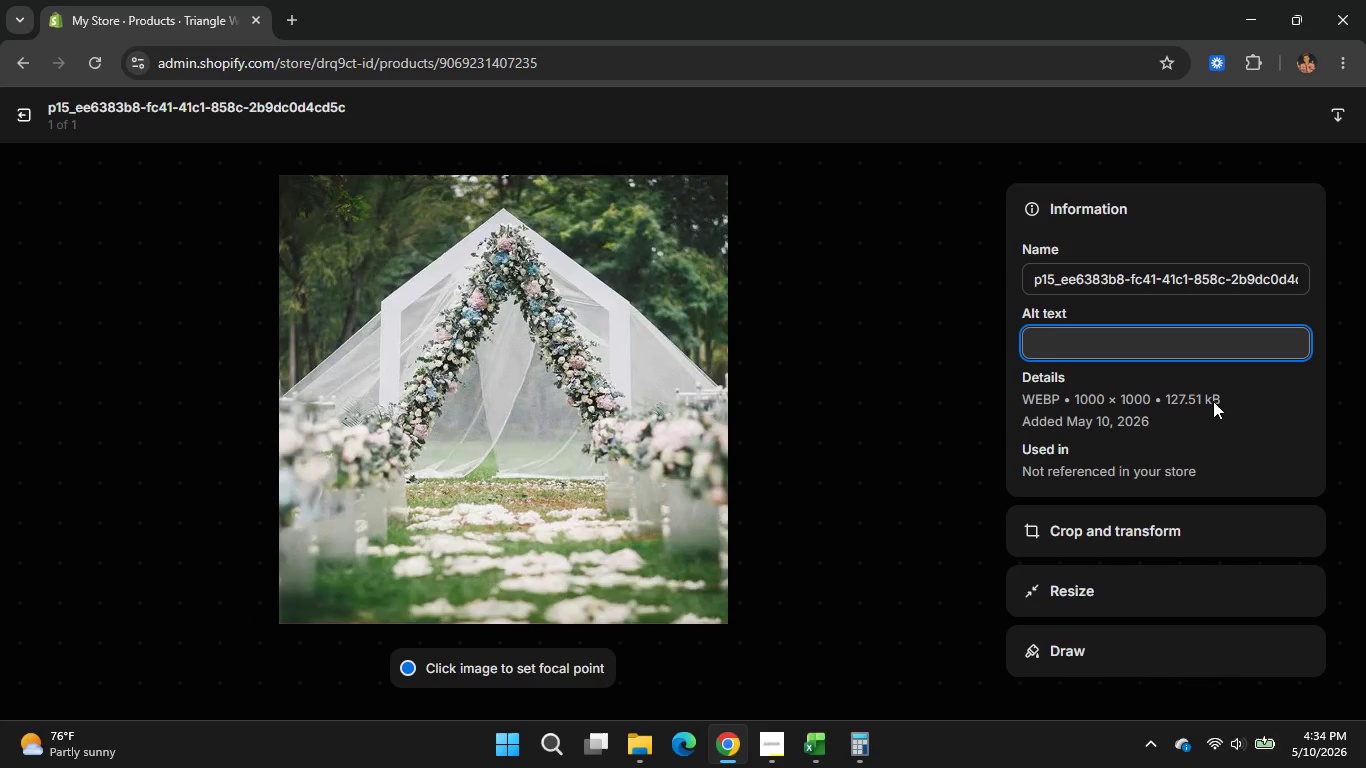 
type(Gold Tr)
key(Backspace)
key(Backspace)
type(triangle Wee)
key(Backspace)
type(dding)
 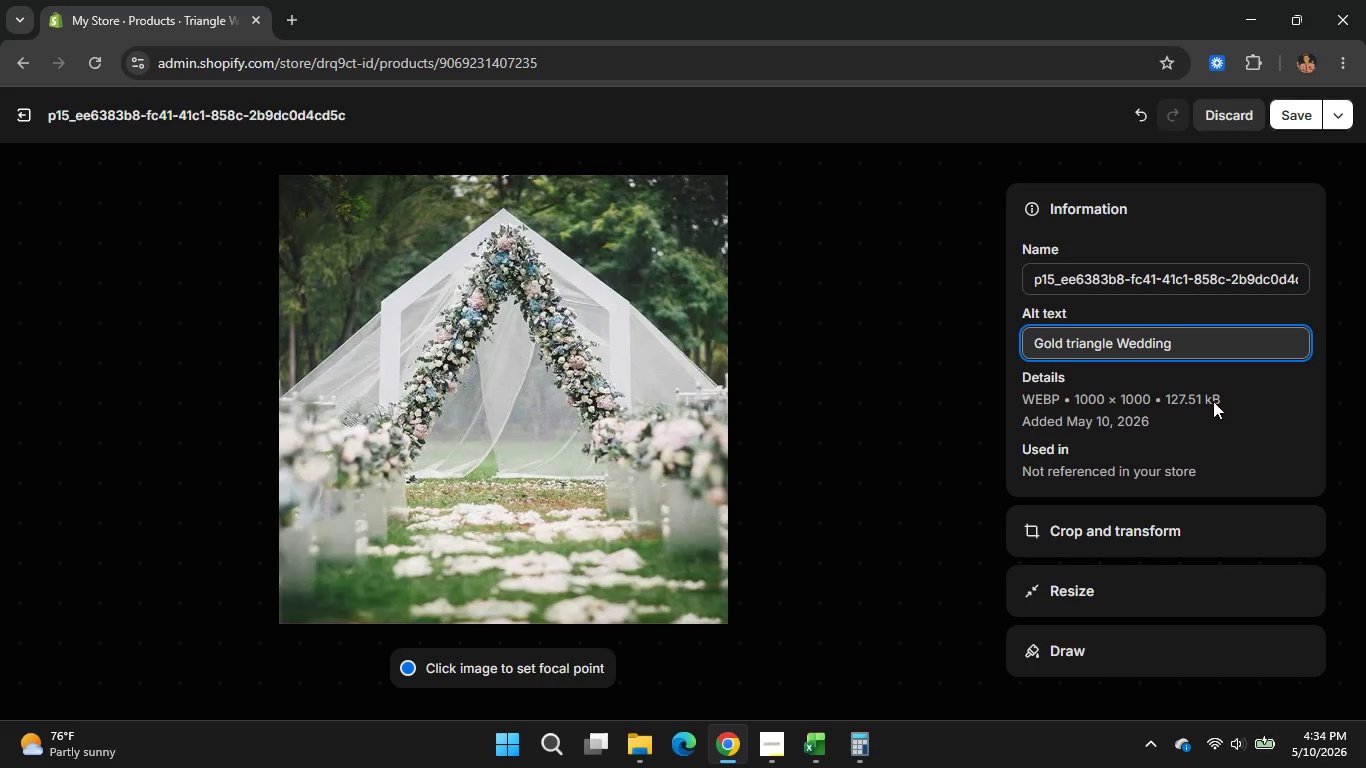 
wait(5.58)
 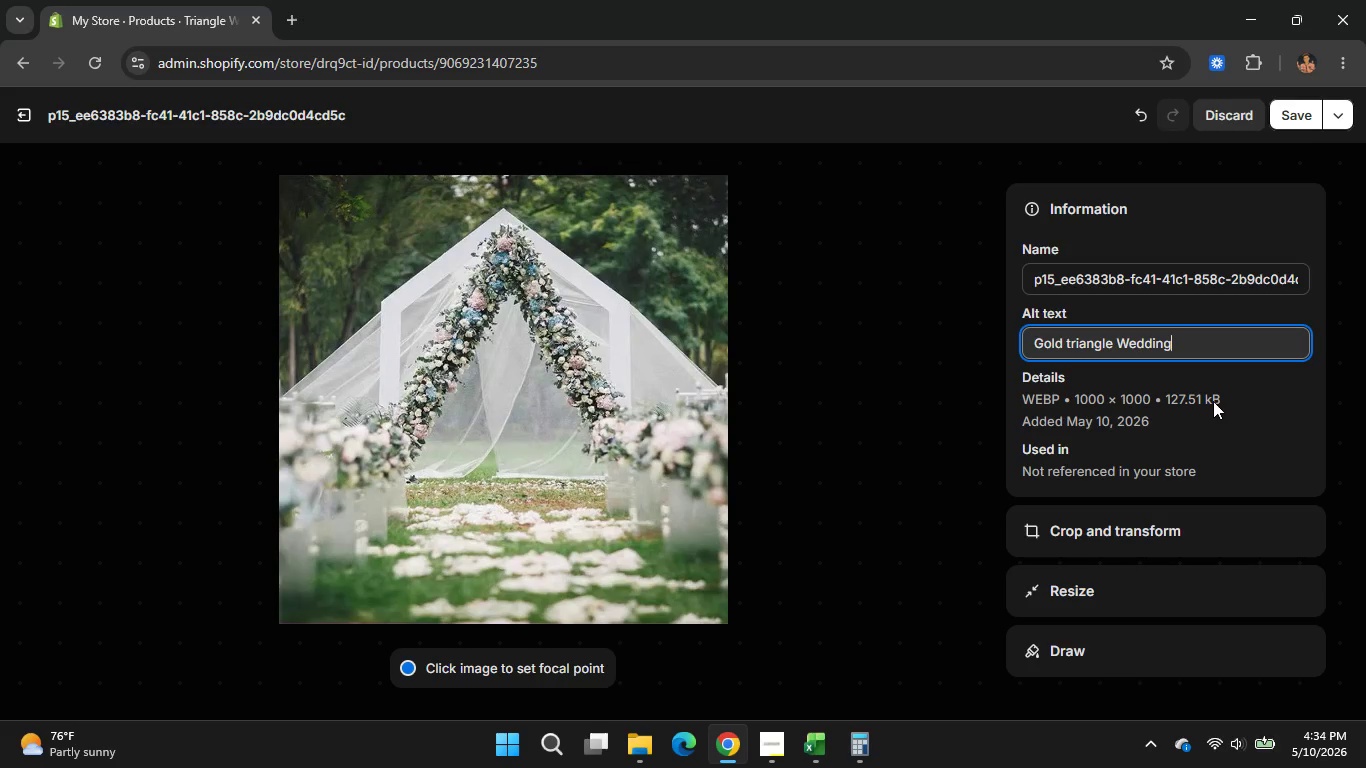 
type(backdrop stand)
 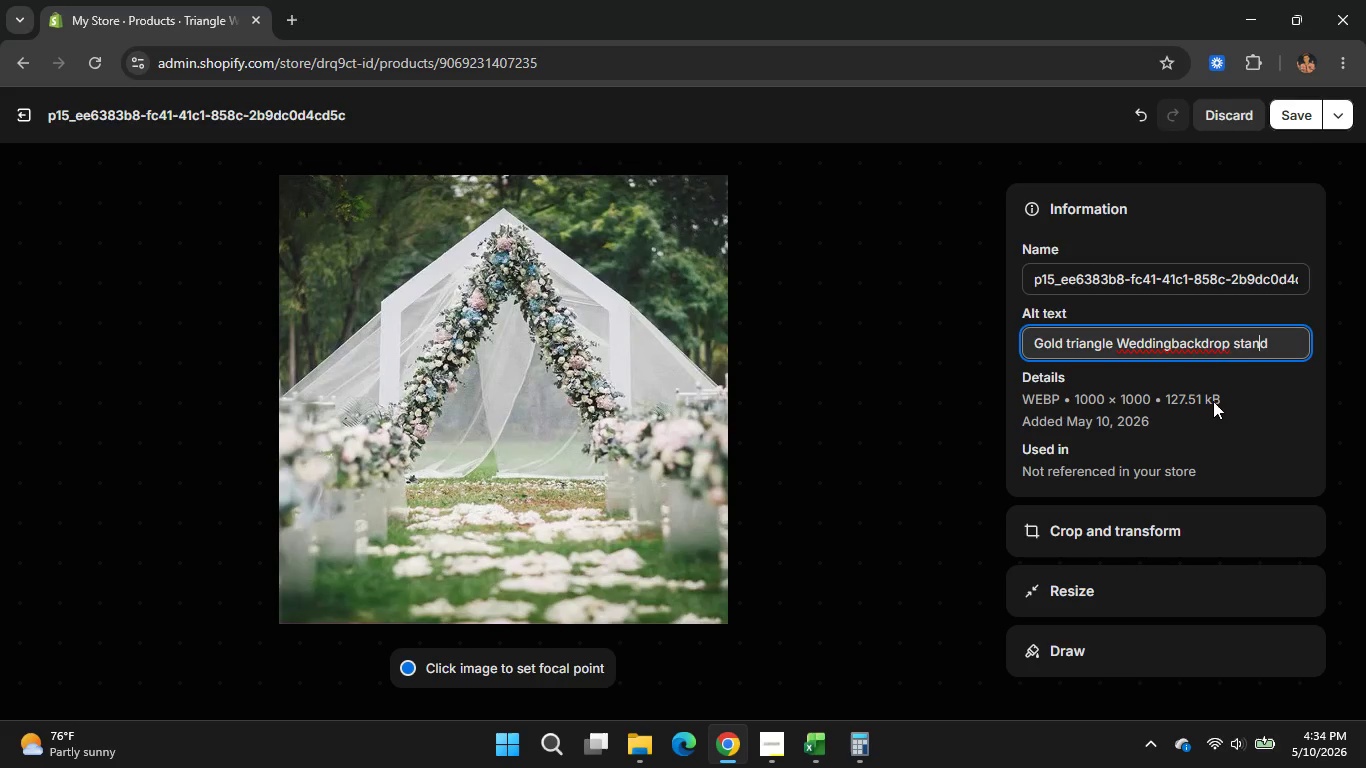 
hold_key(key=ArrowLeft, duration=0.88)
 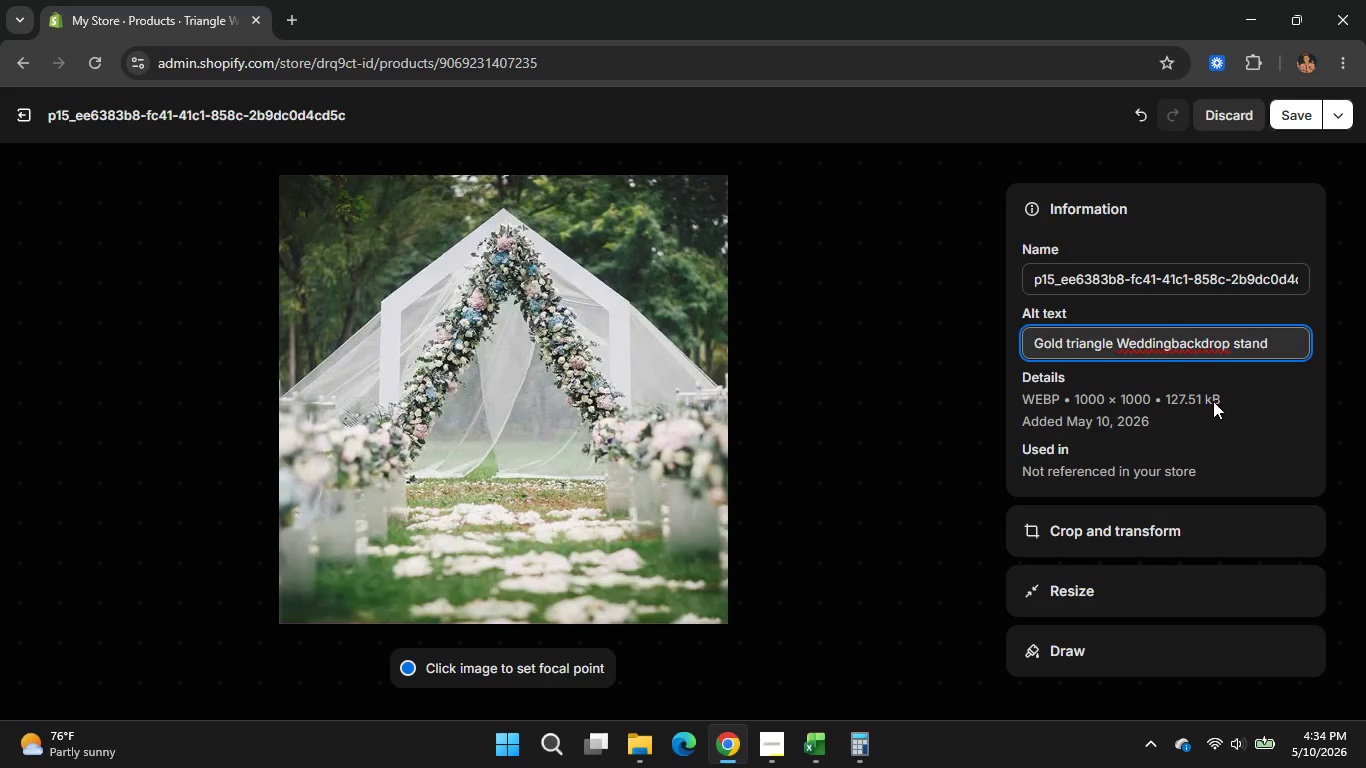 
key(Space)
 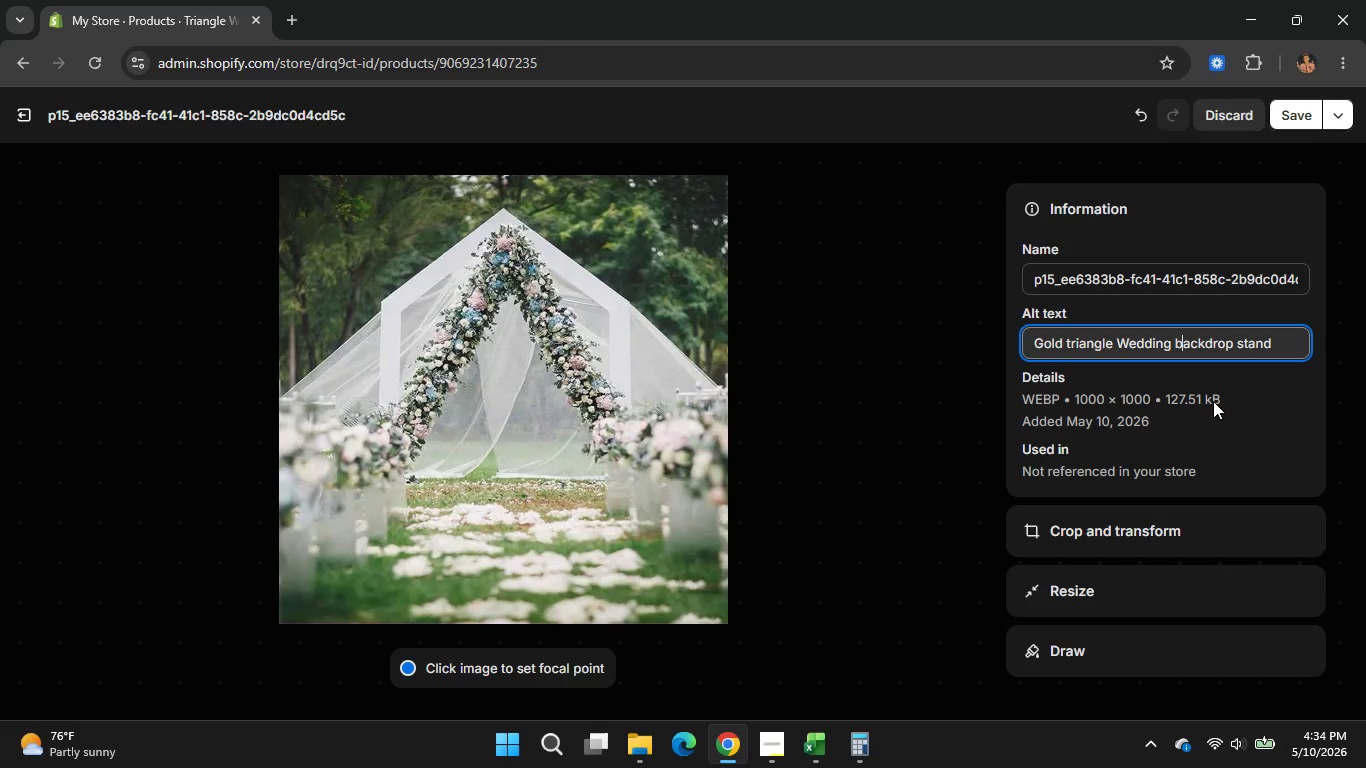 
hold_key(key=ArrowRight, duration=0.98)
 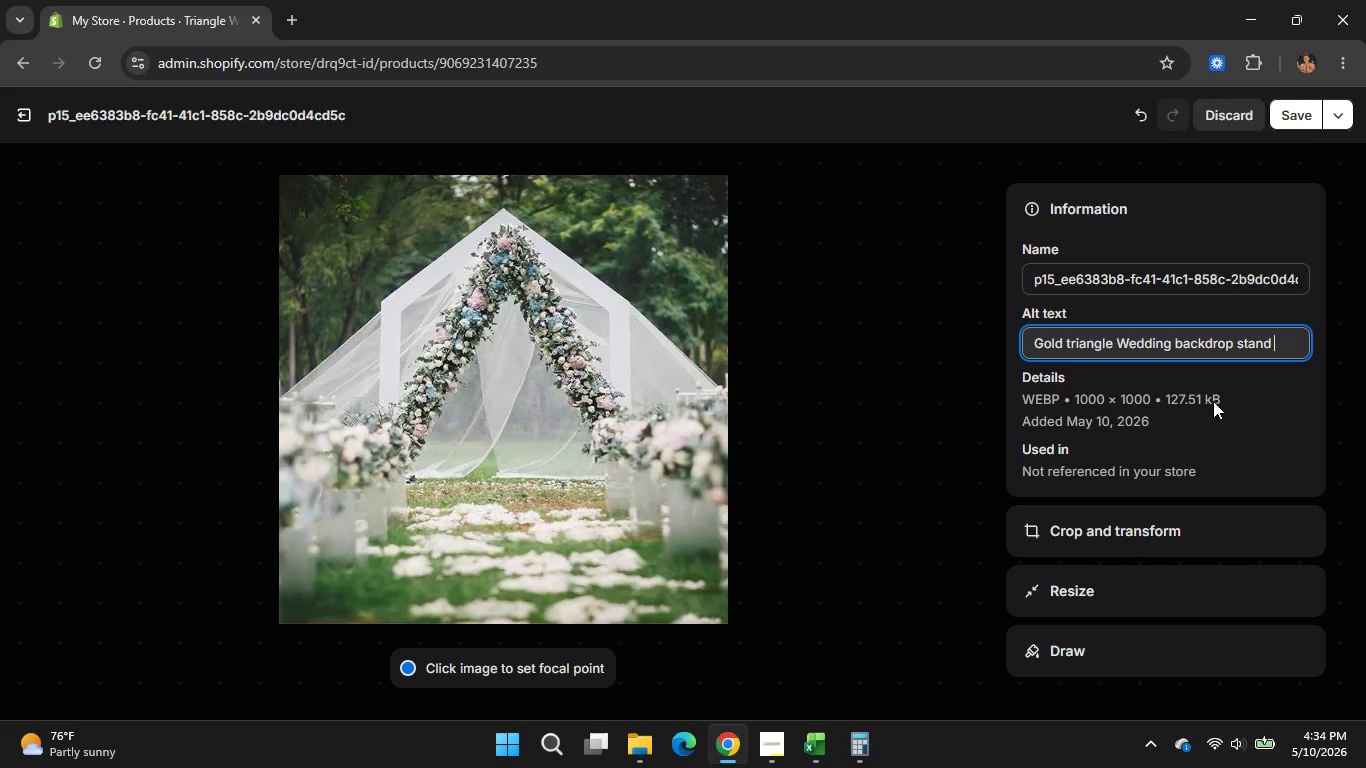 
key(Space)
 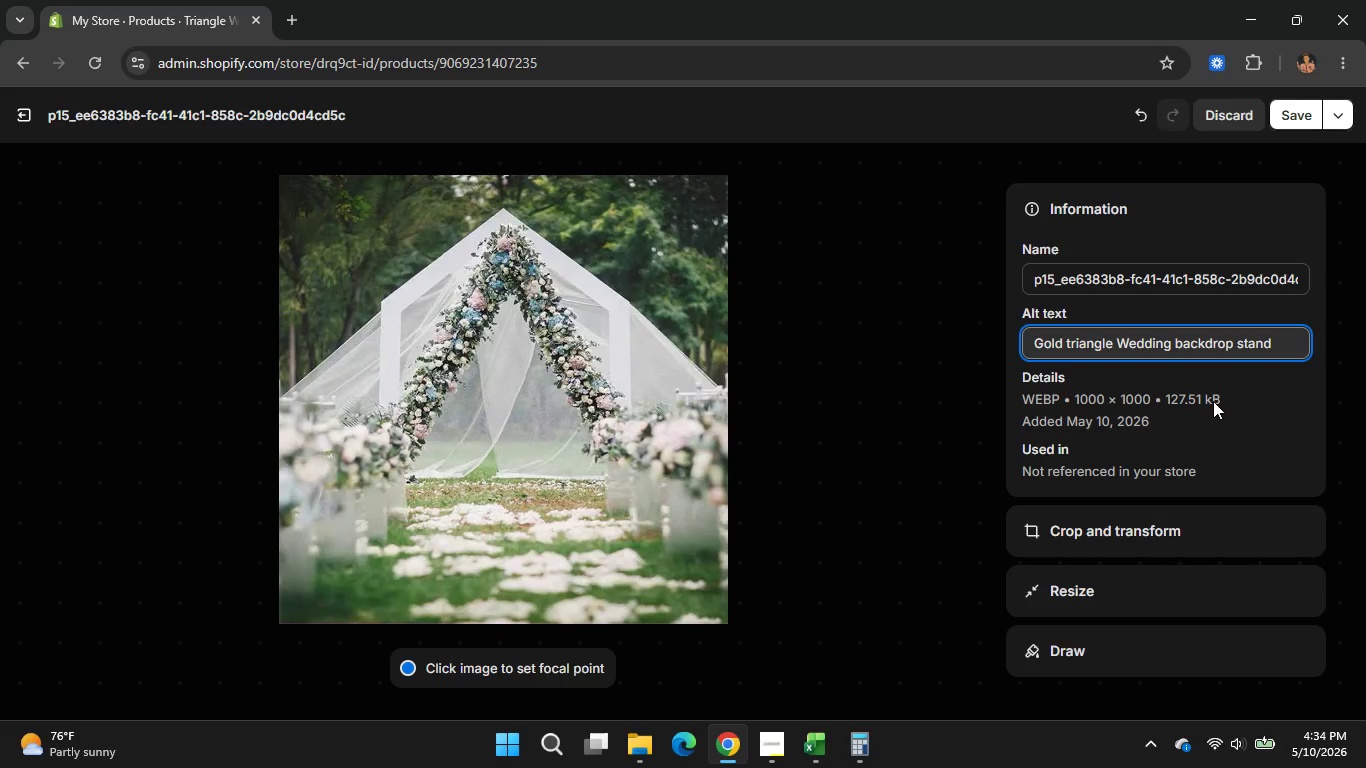 
wait(7.23)
 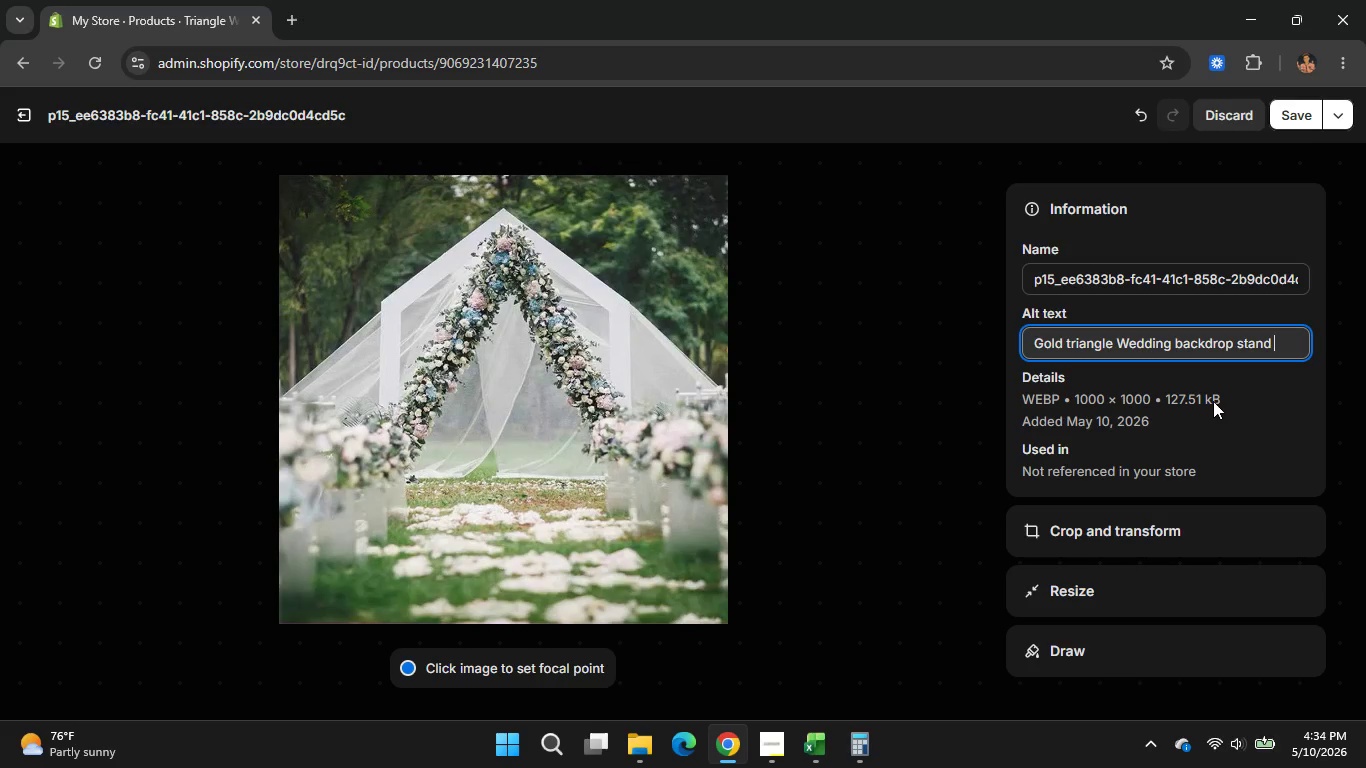 
type(with floral decoration)
 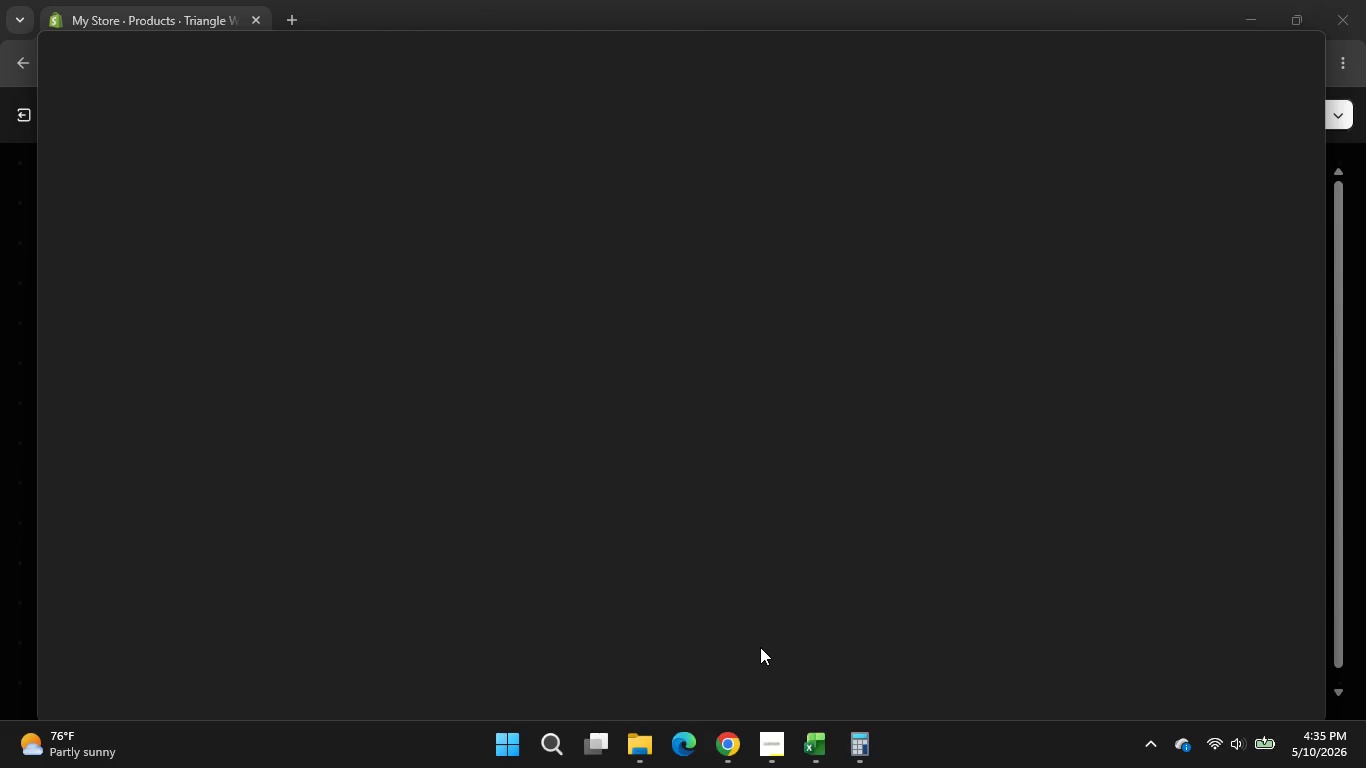 
wait(7.33)
 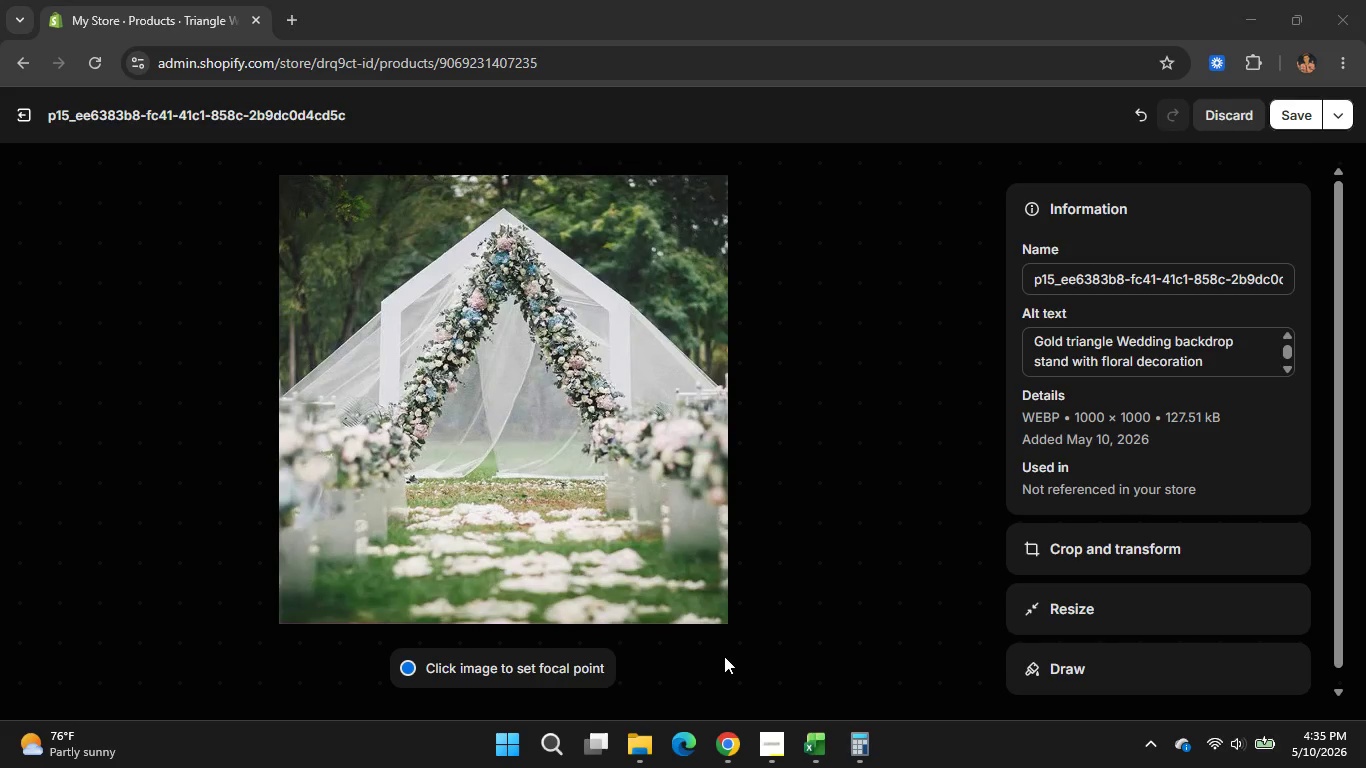 
double_click([731, 742])
 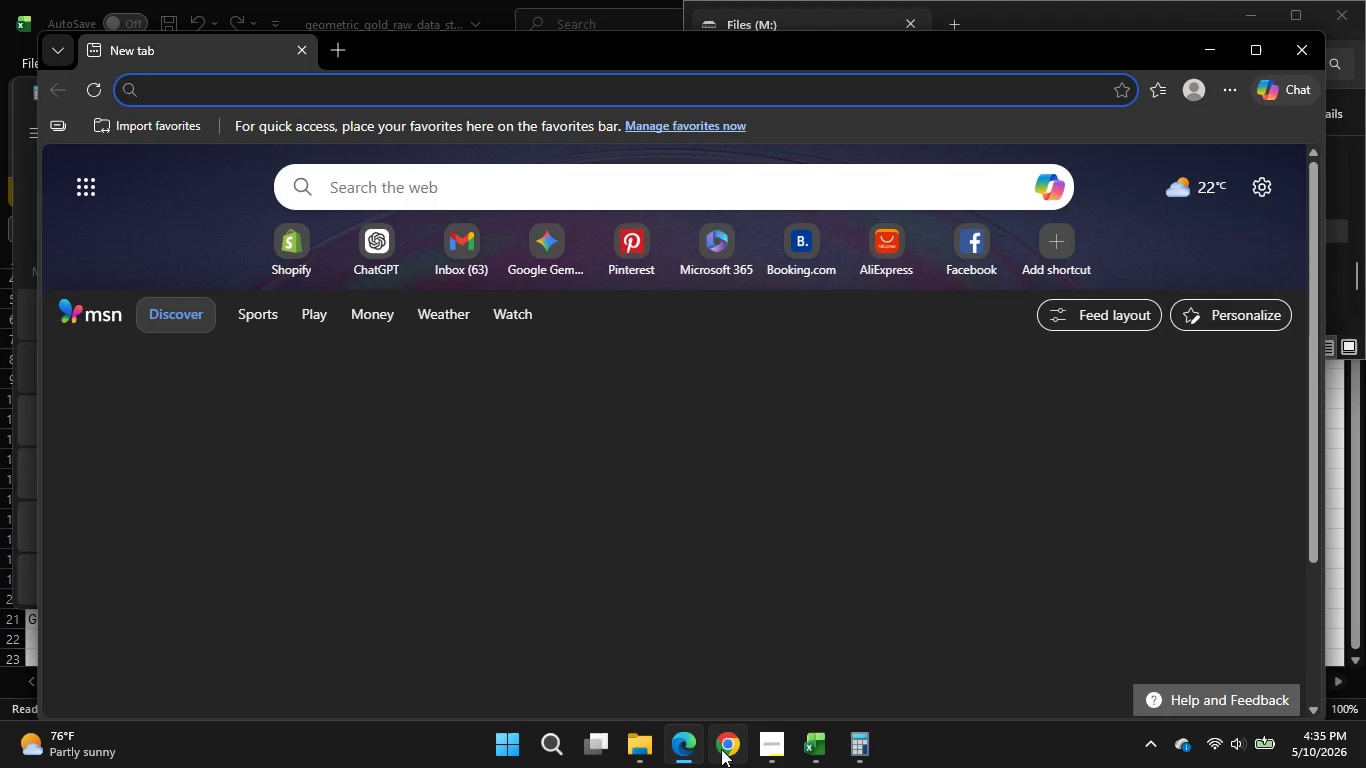 
left_click([721, 749])
 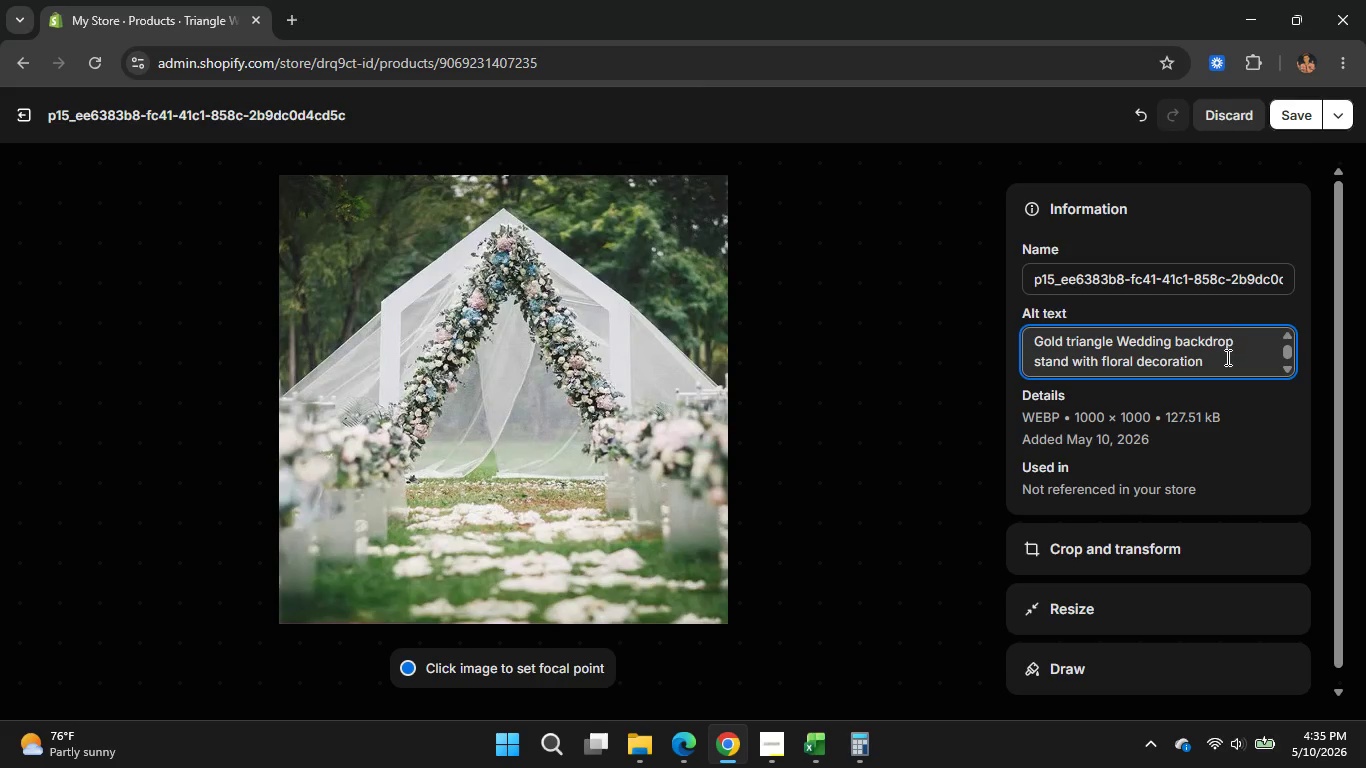 
left_click_drag(start_coordinate=[1226, 357], to_coordinate=[1010, 344])
 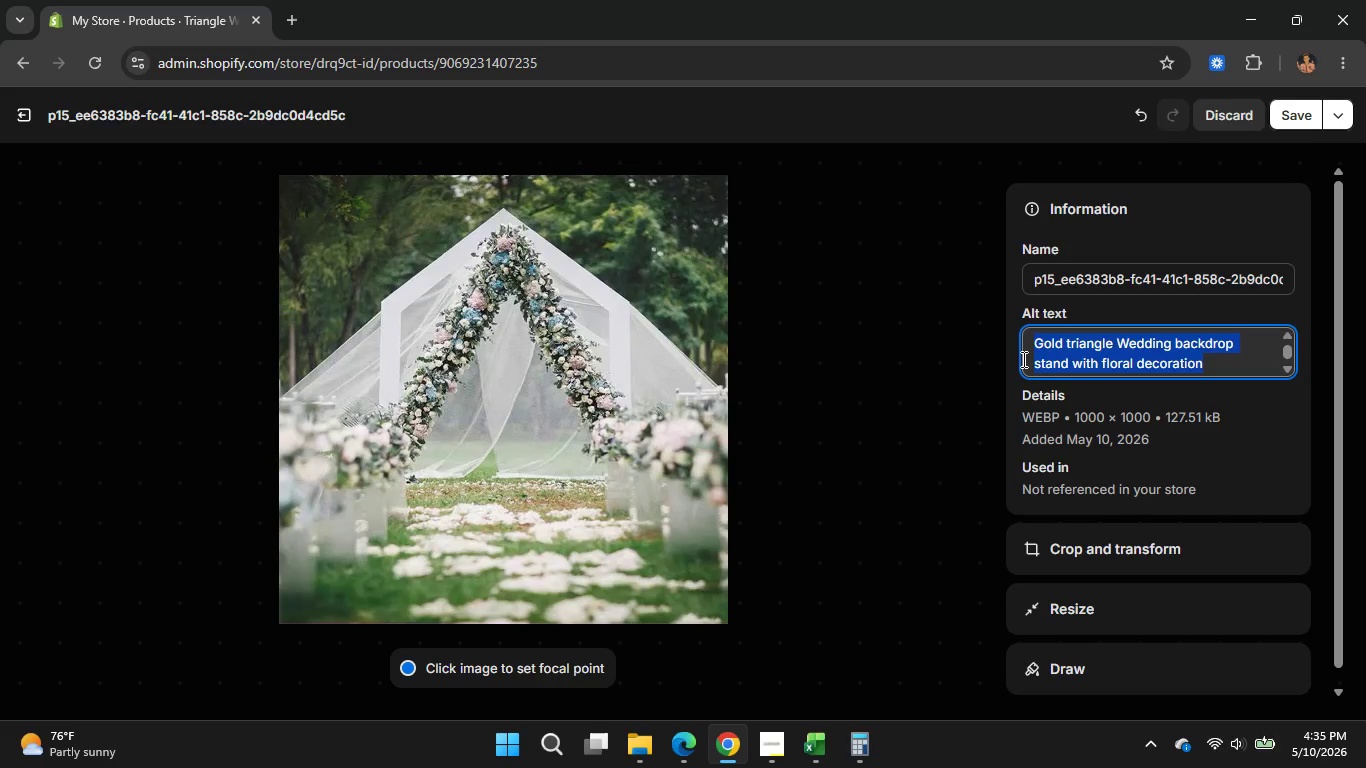 
key(Control+V)
 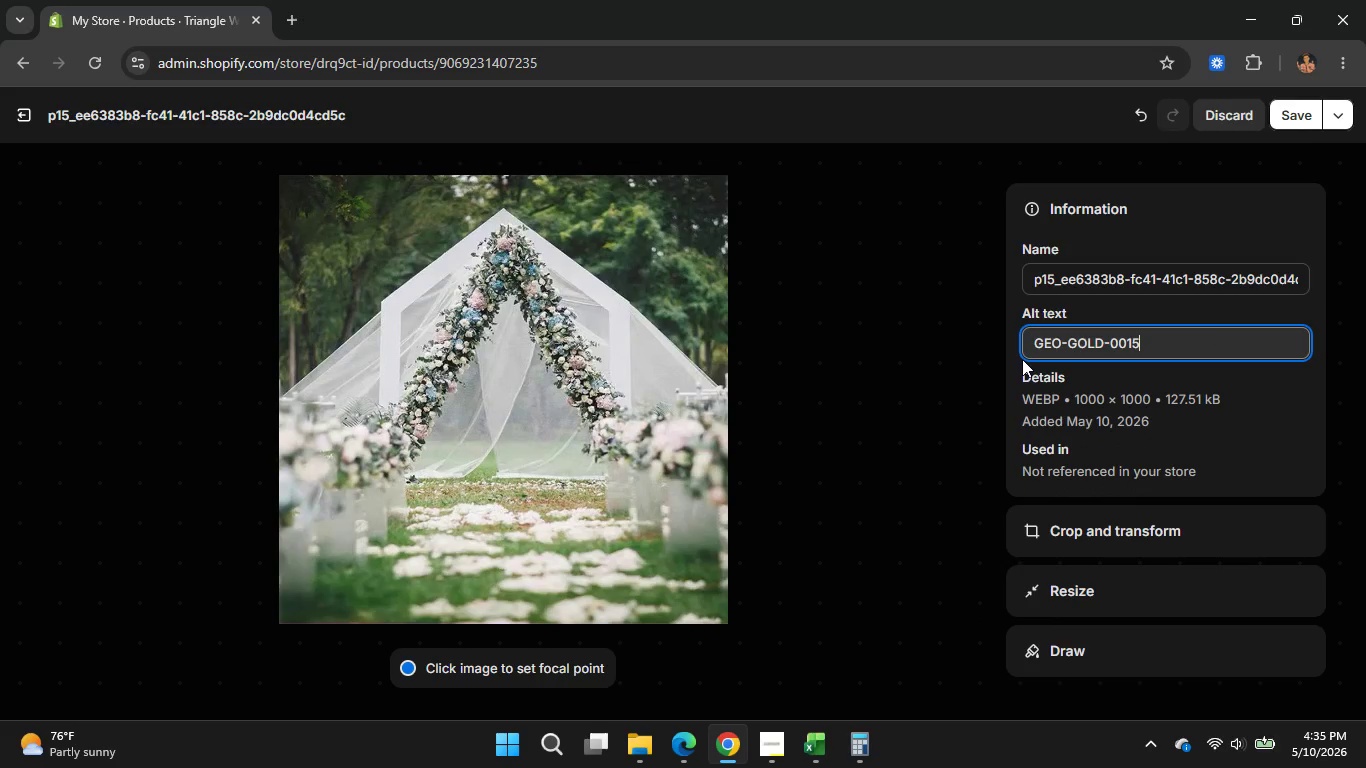 
hold_key(key=C, duration=0.34)
 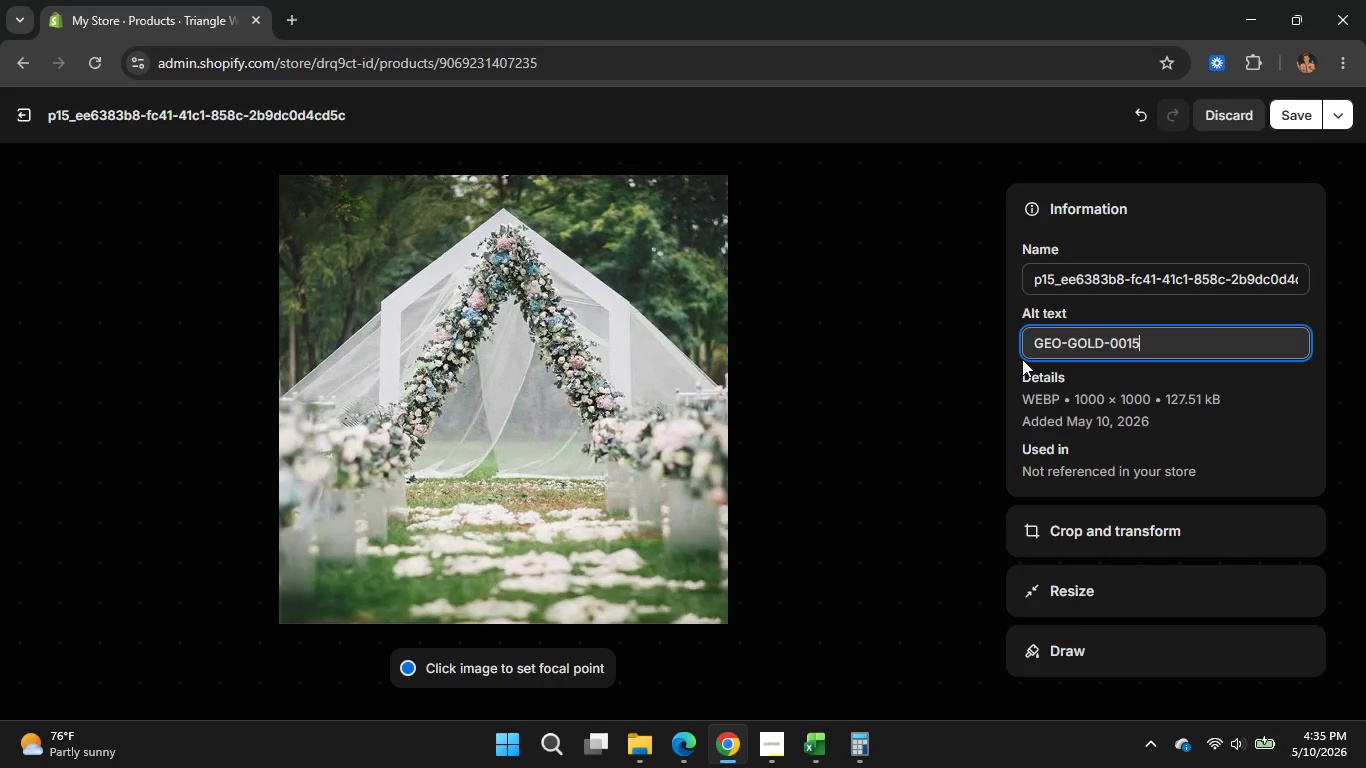 
key(Control+Z)
 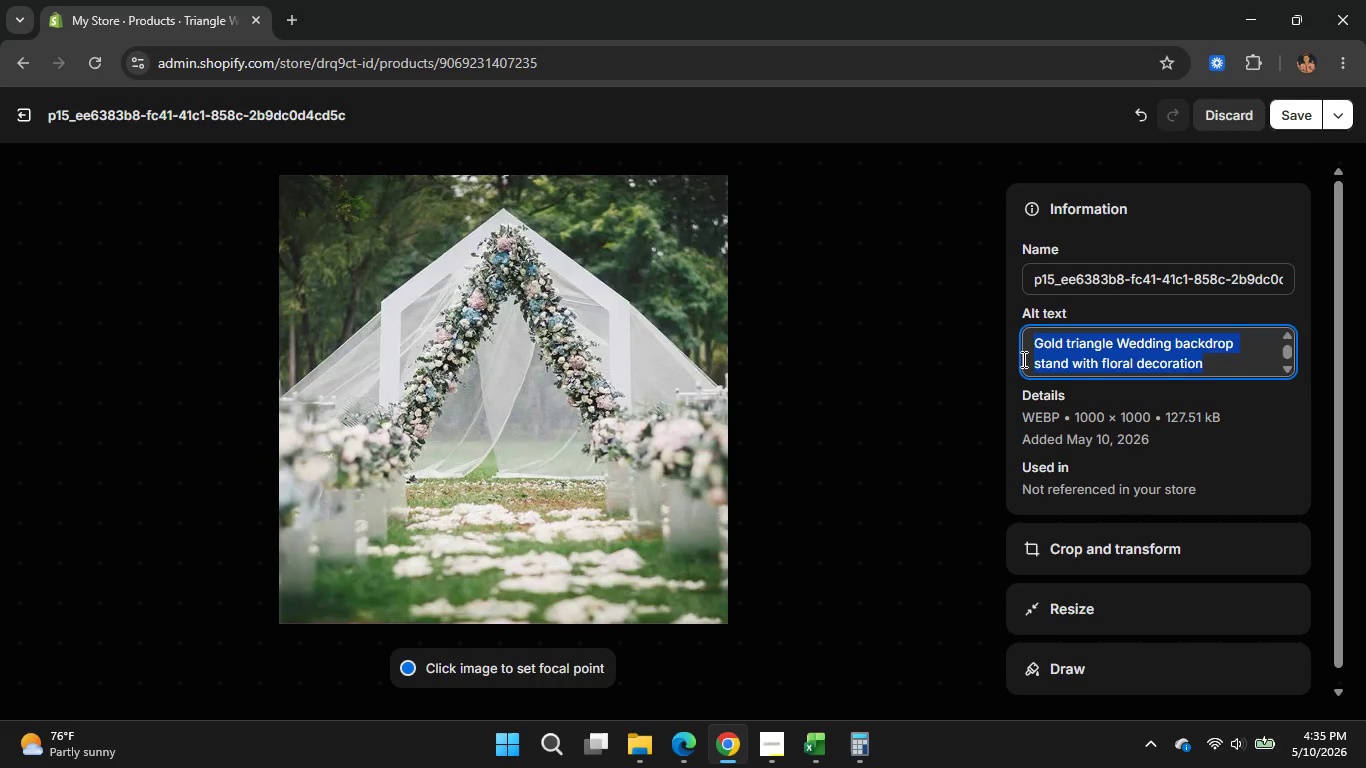 
key(Control+C)
 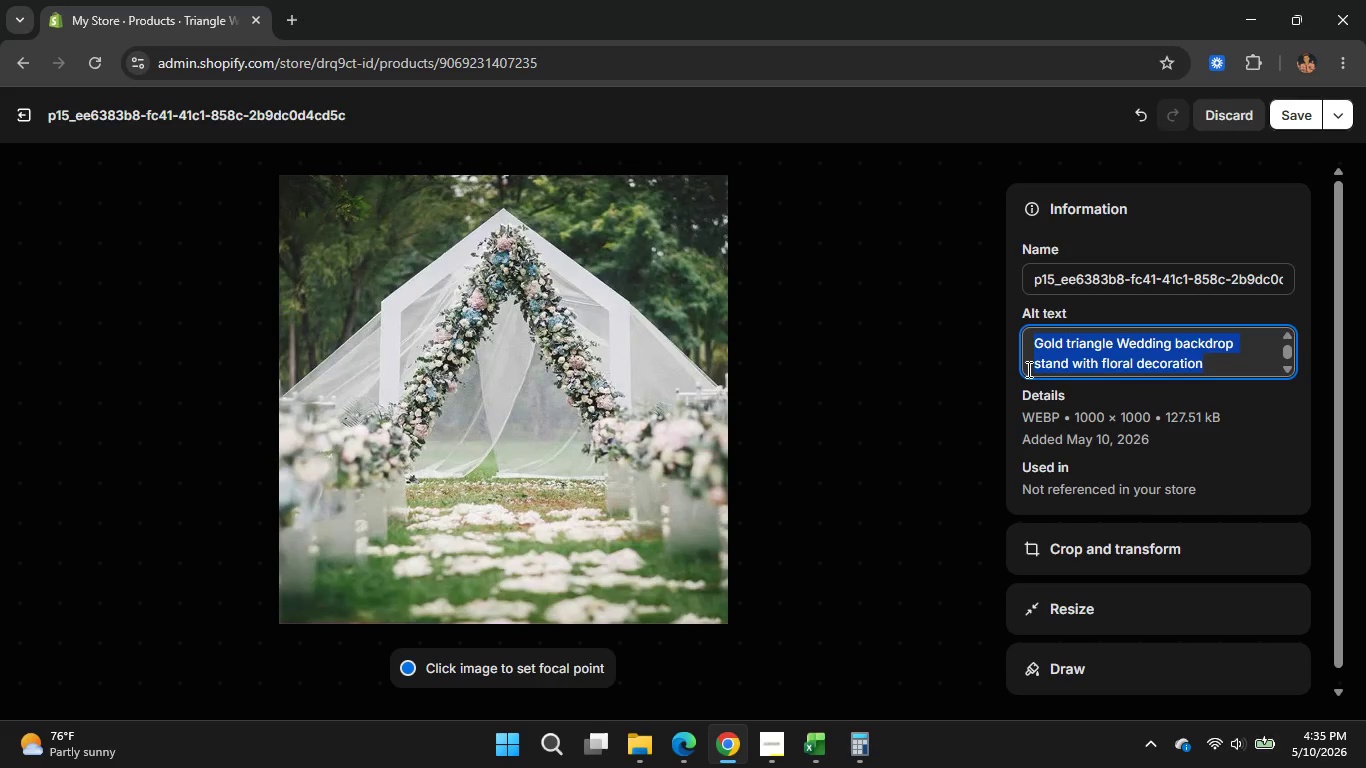 
left_click([684, 735])
 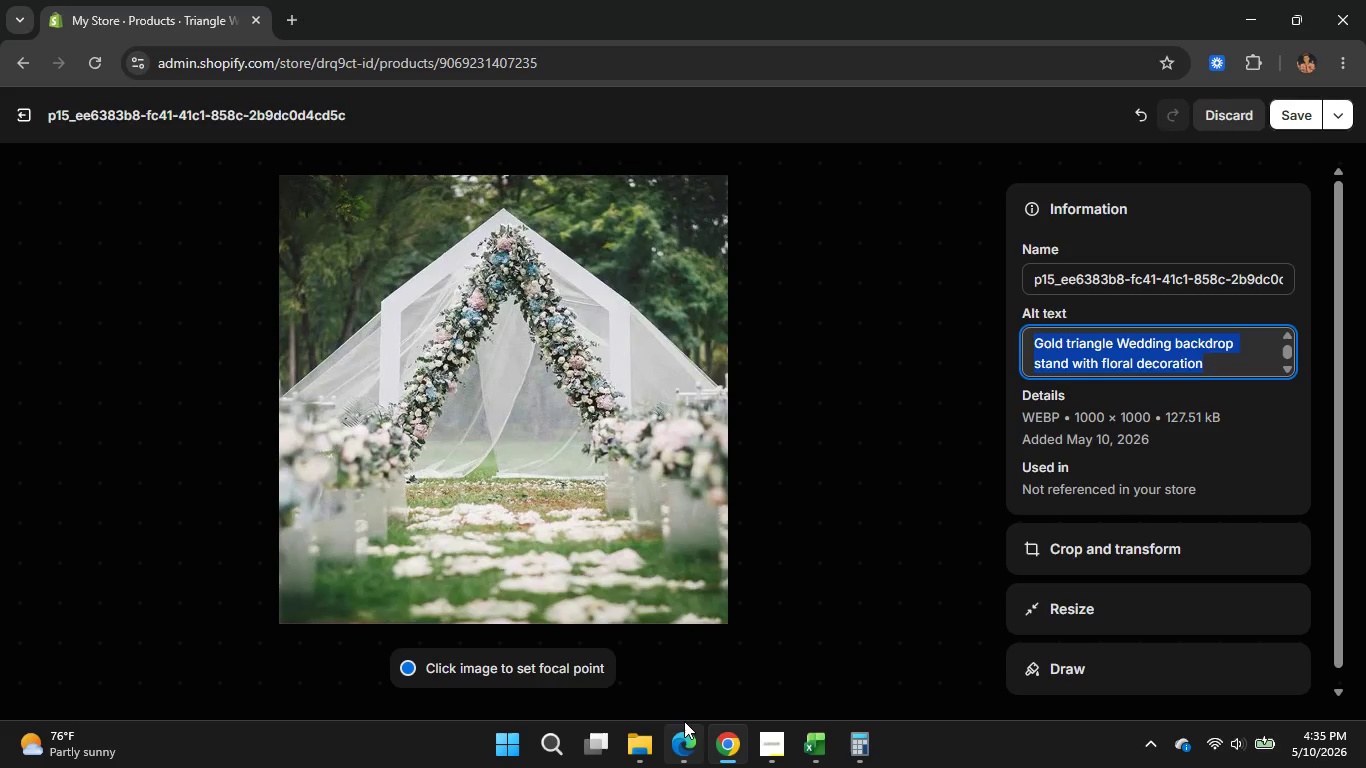 
right_click([391, 89])
 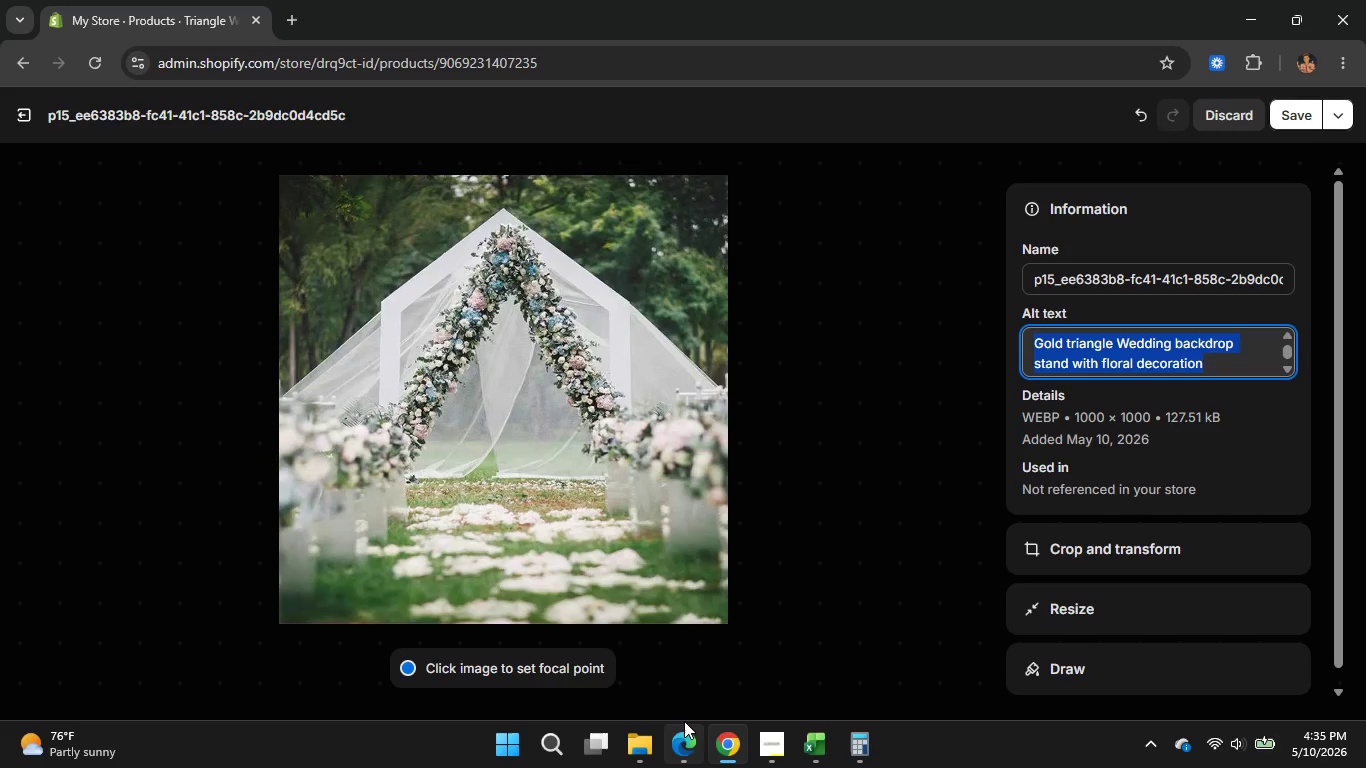 
left_click([503, 334])
 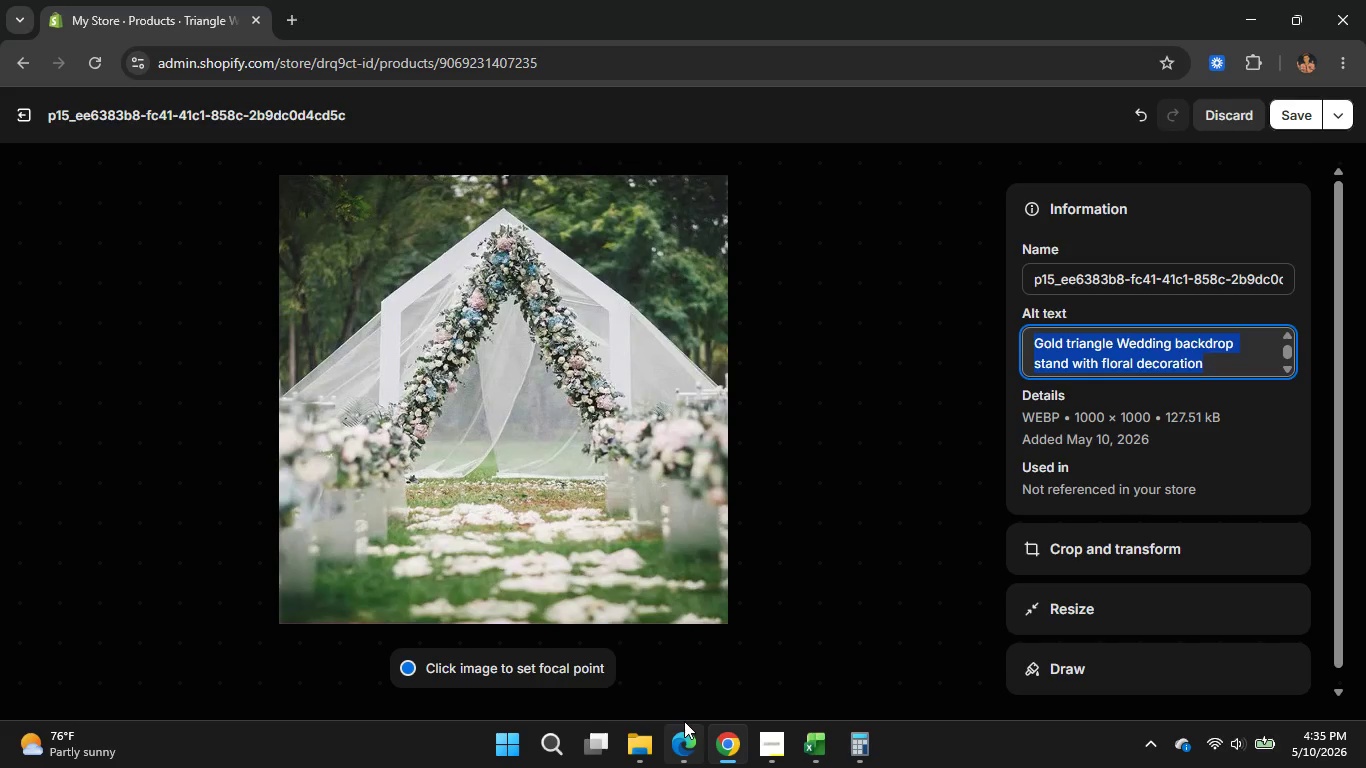 
wait(5.14)
 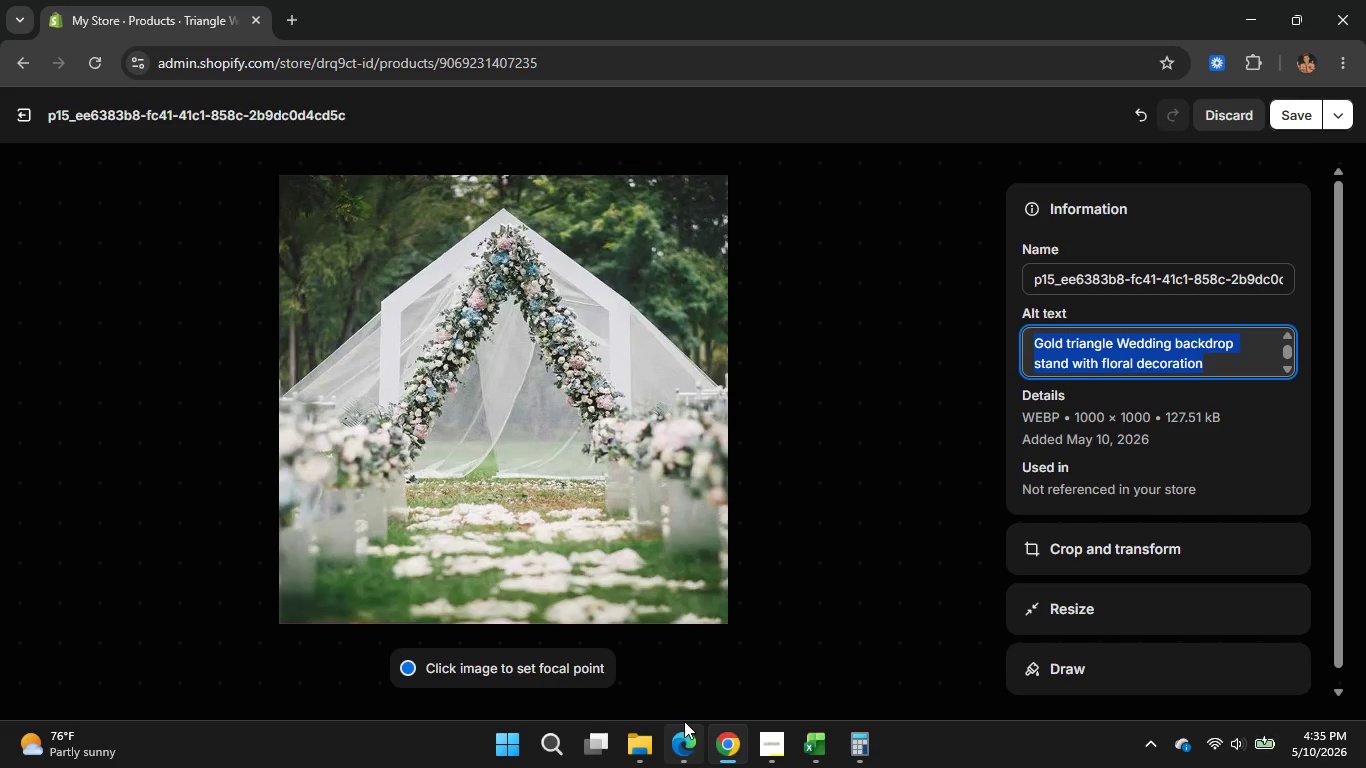 
key(Enter)
 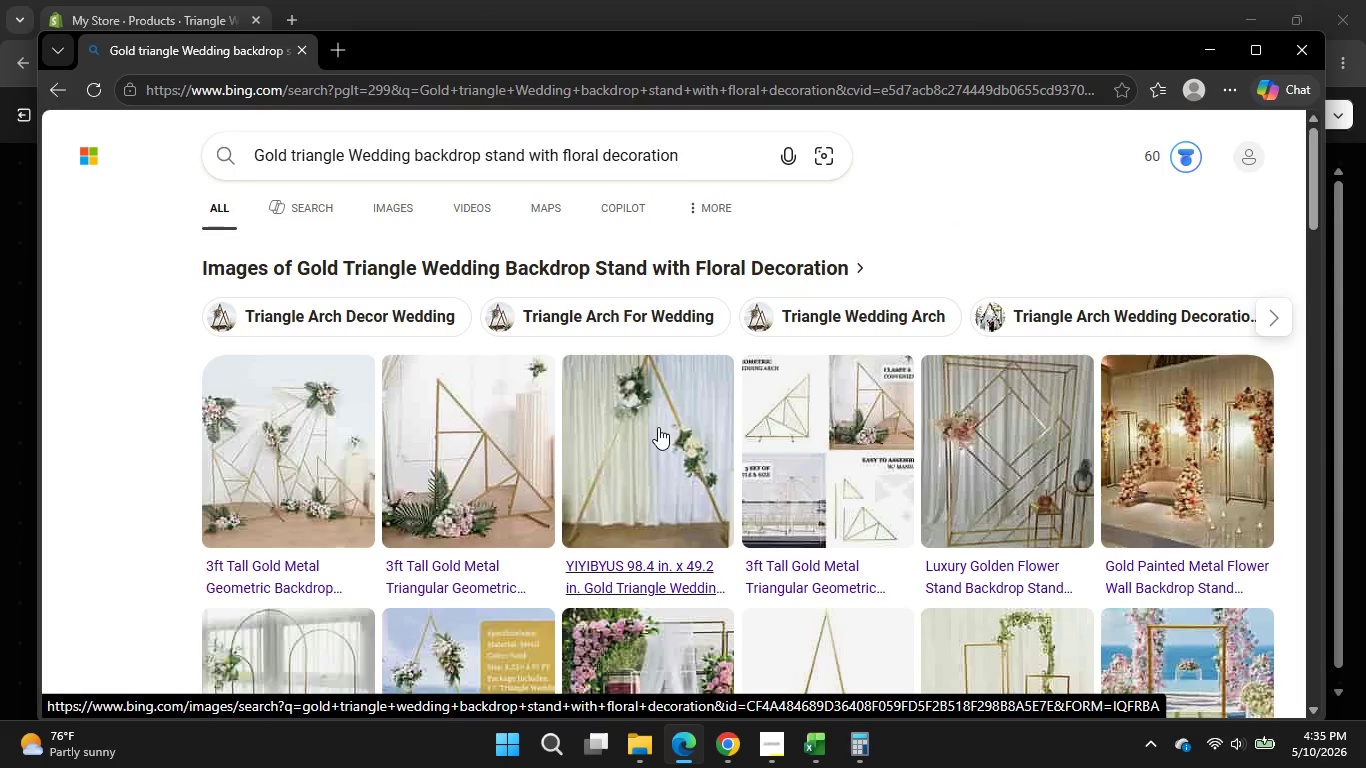 
wait(33.41)
 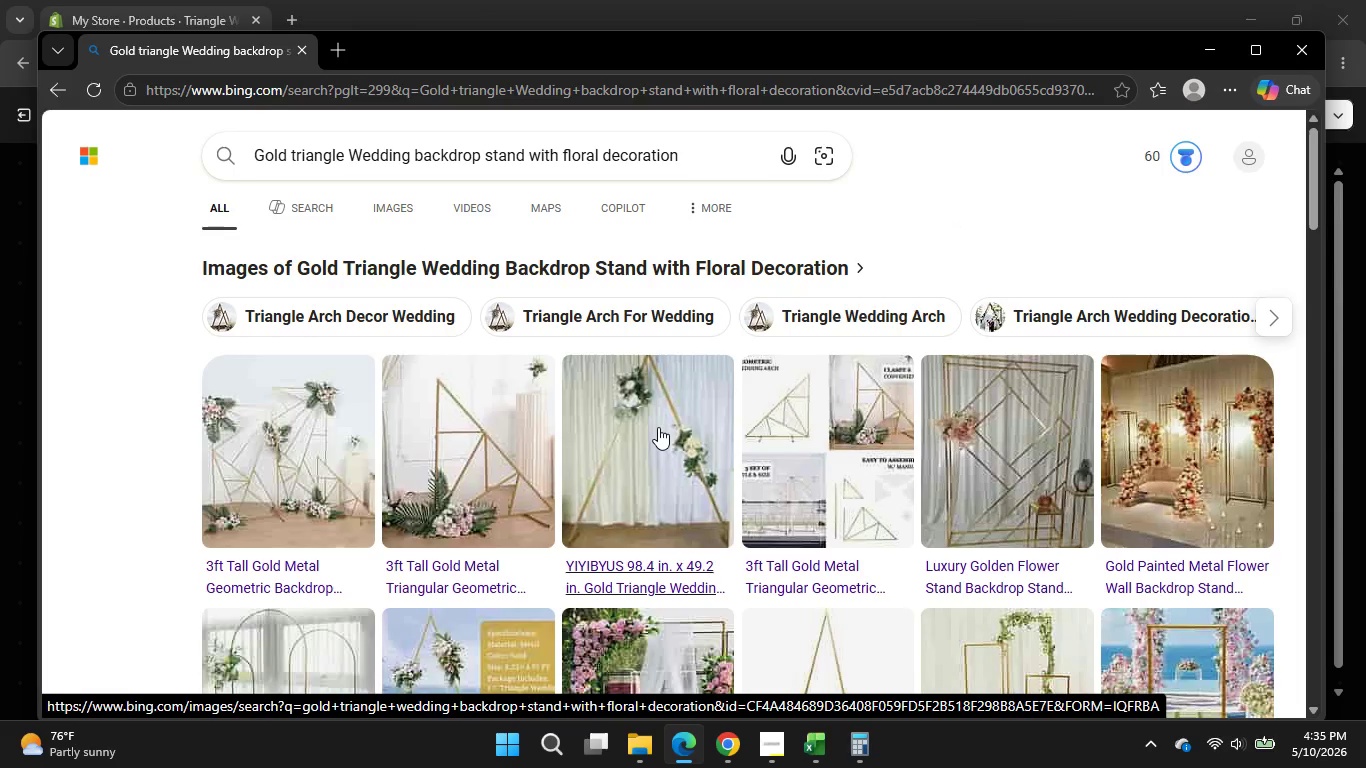 
scroll: coordinate [658, 427], scroll_direction: down, amount: 1.0
 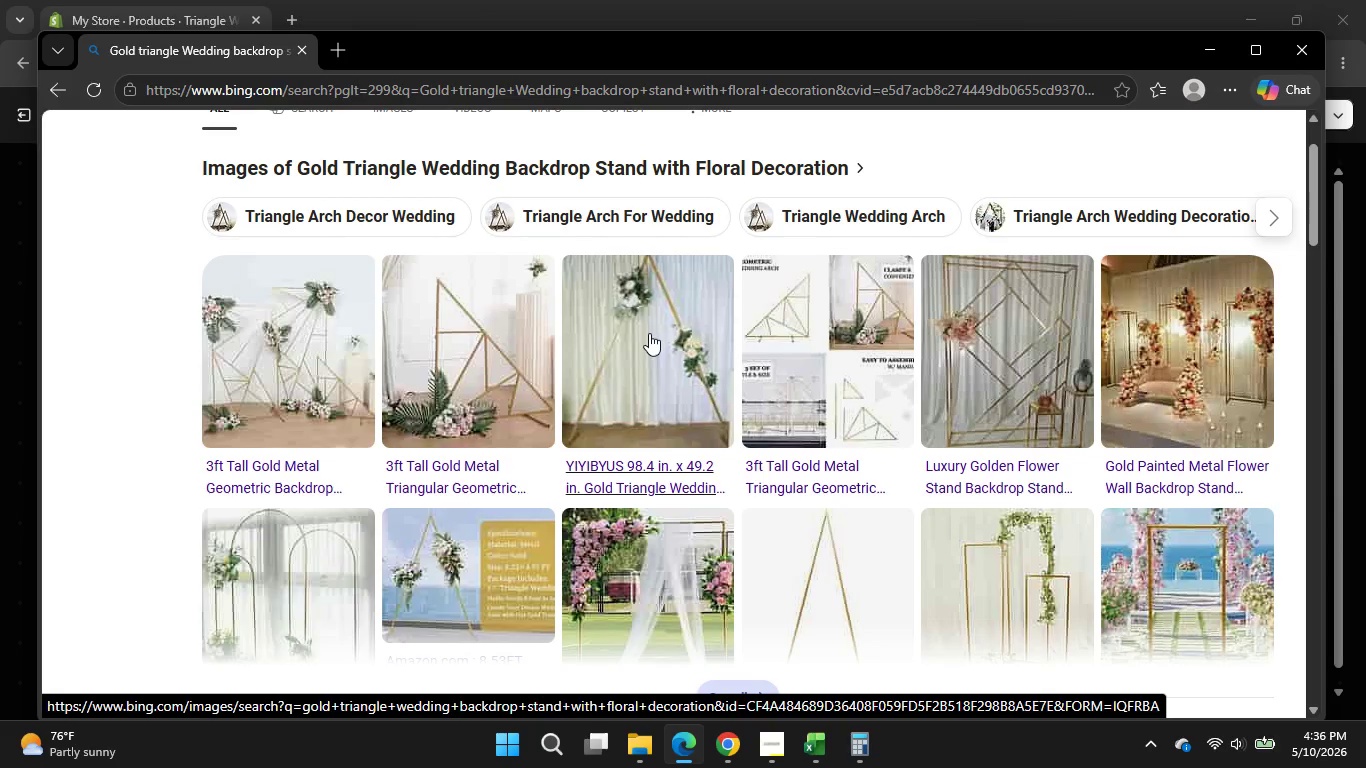 
left_click([649, 333])
 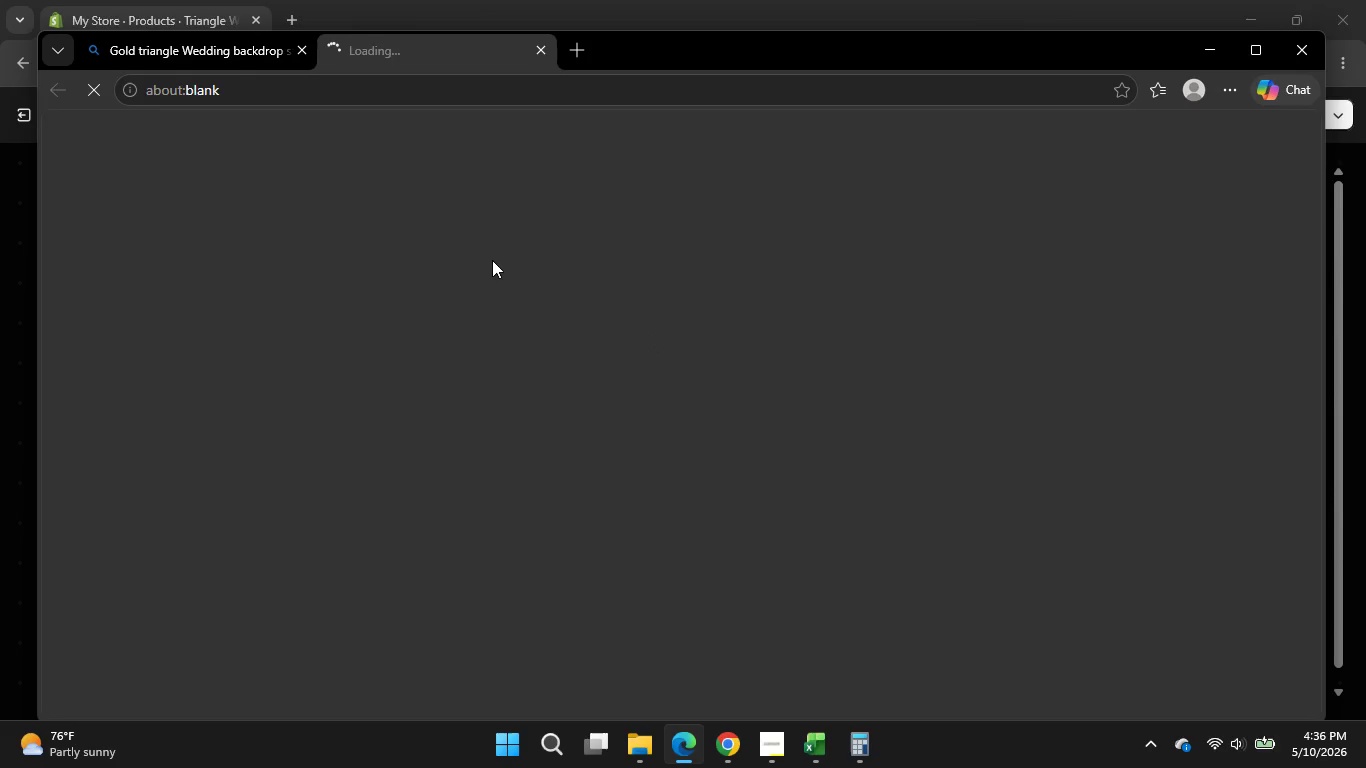 
wait(8.44)
 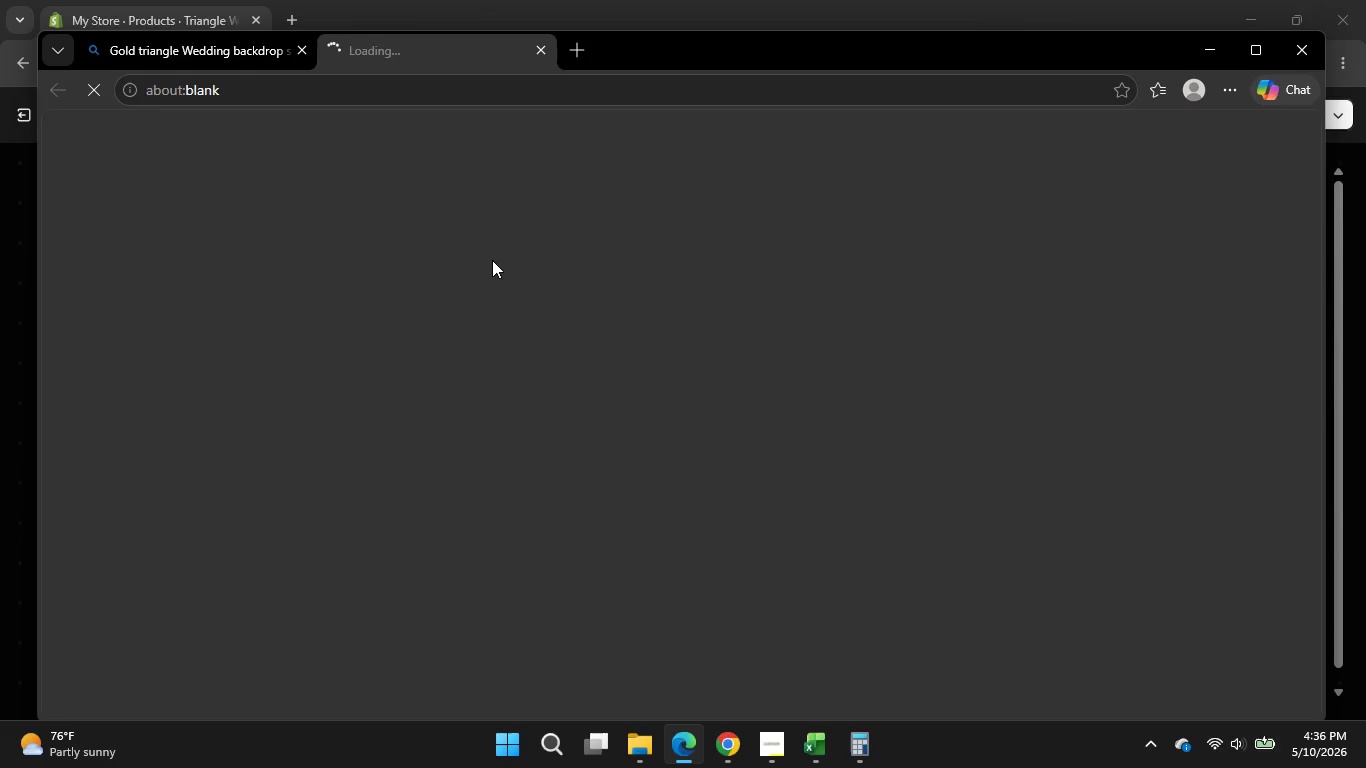 
left_click([229, 54])
 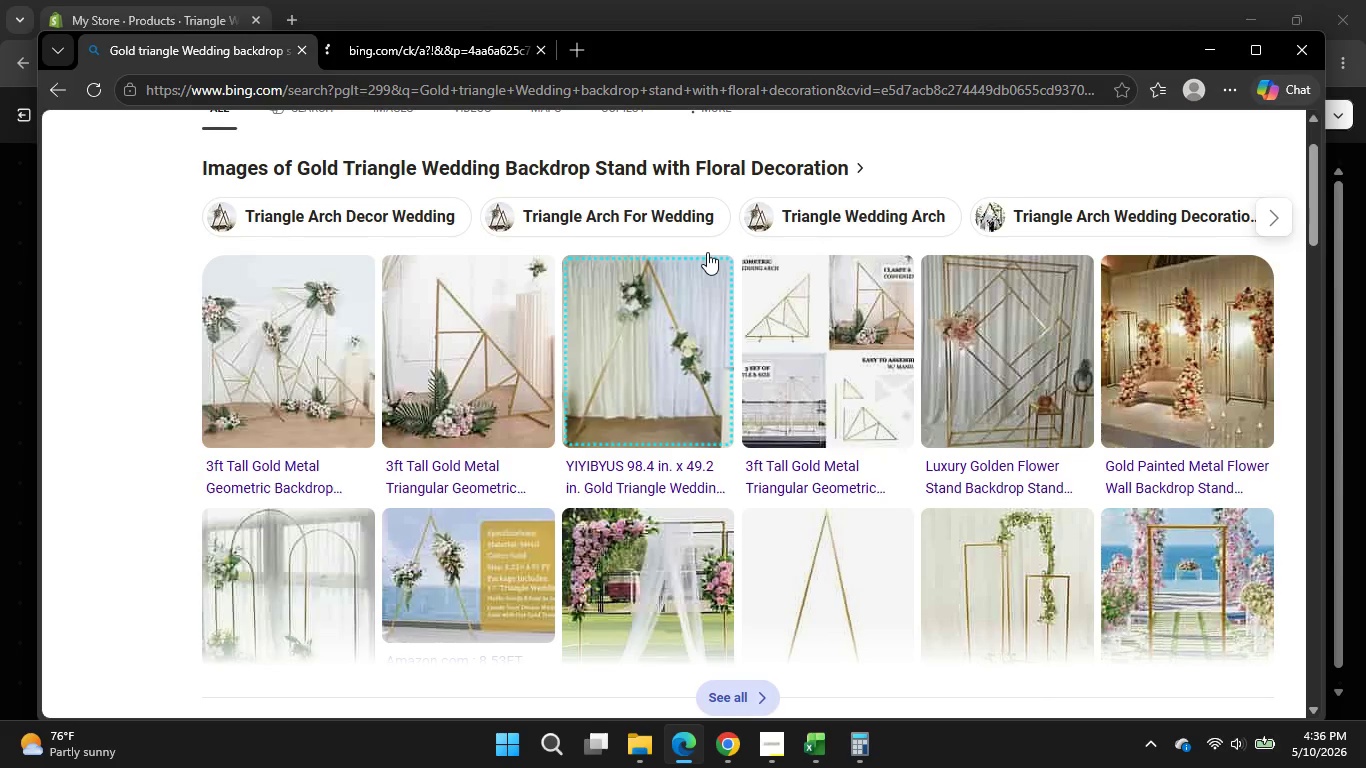 
scroll: coordinate [825, 390], scroll_direction: down, amount: 1.0
 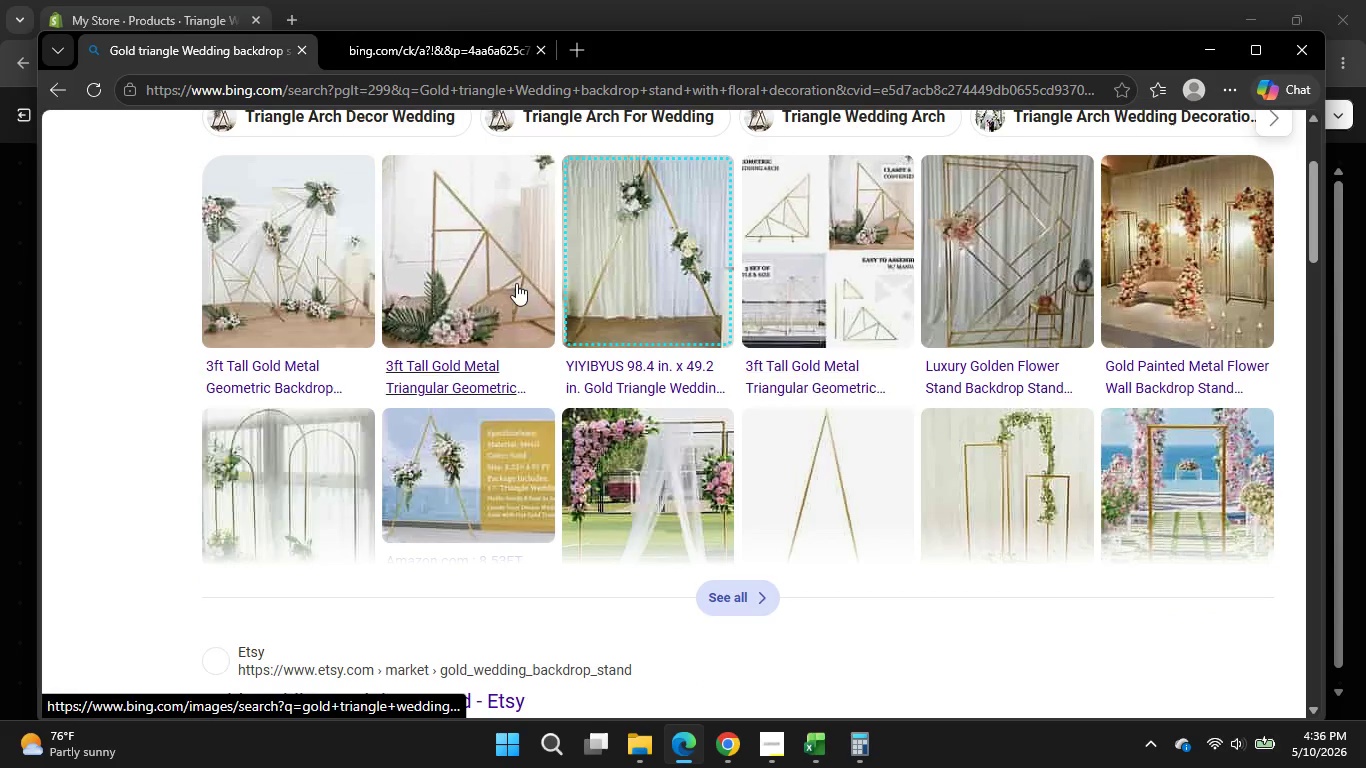 
left_click([516, 283])
 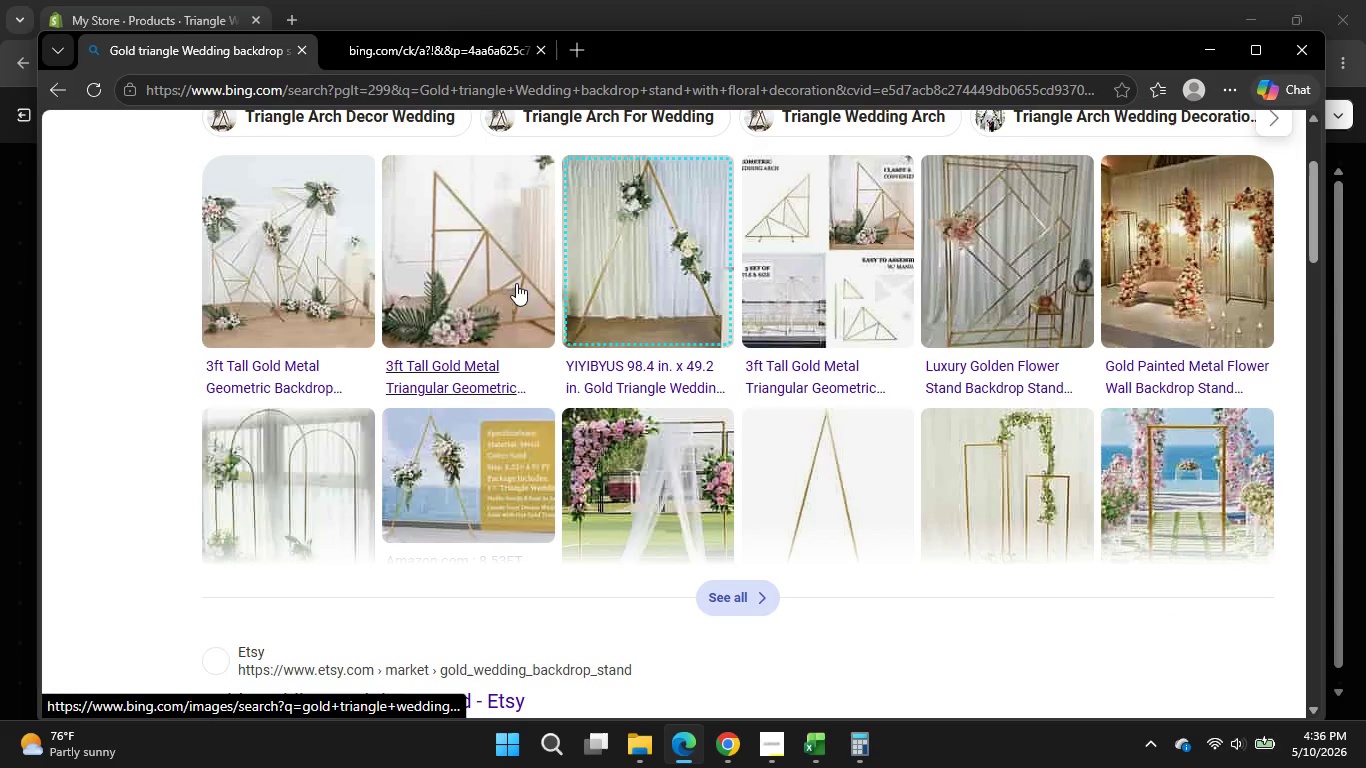 
left_click([617, 50])
 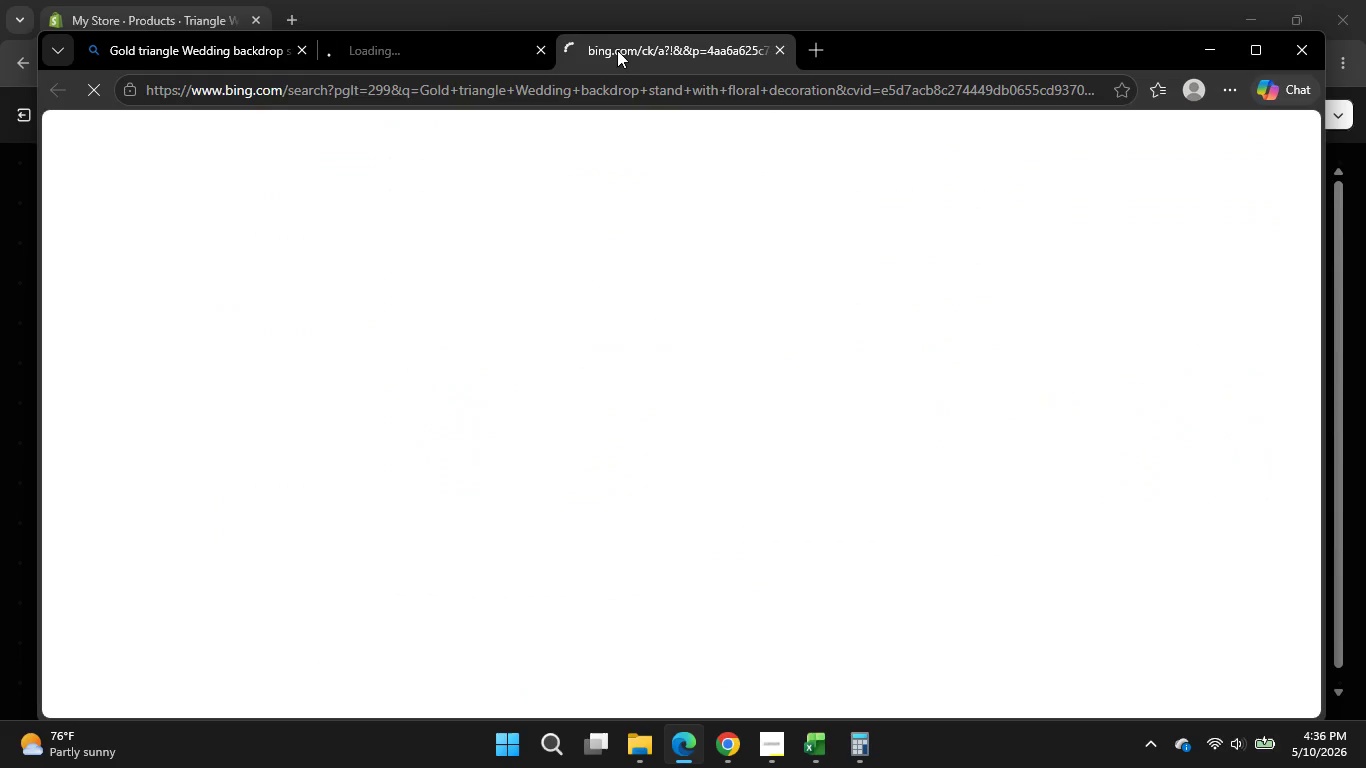 
left_click([735, 744])
 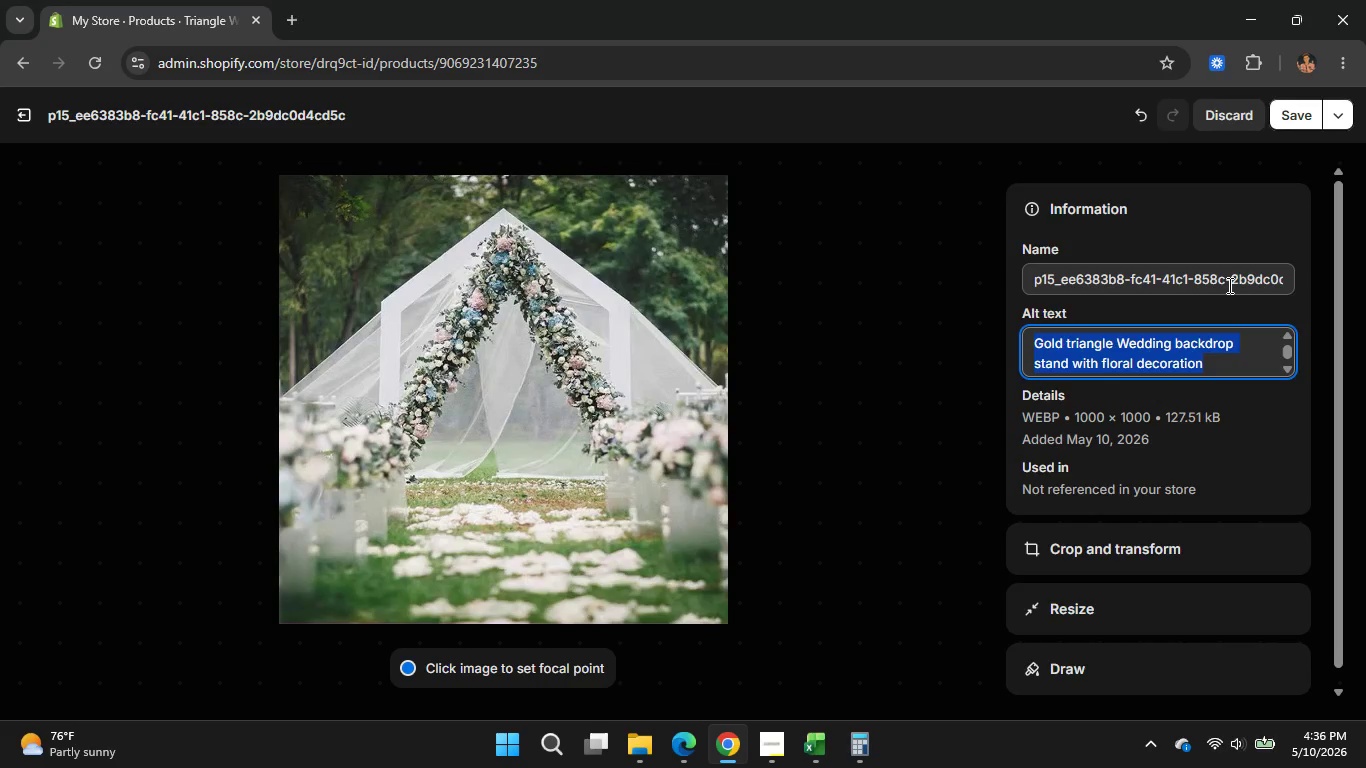 
double_click([1228, 285])
 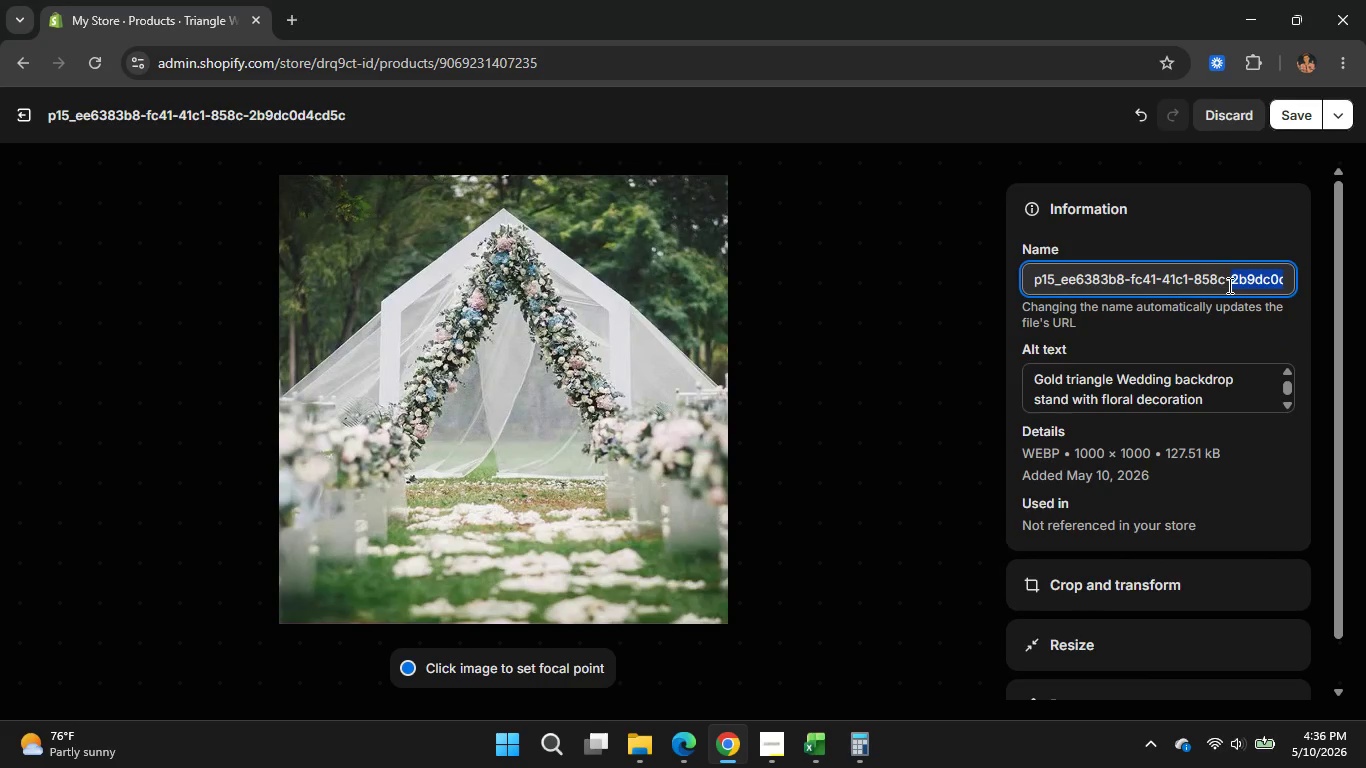 
key(Control+A)
 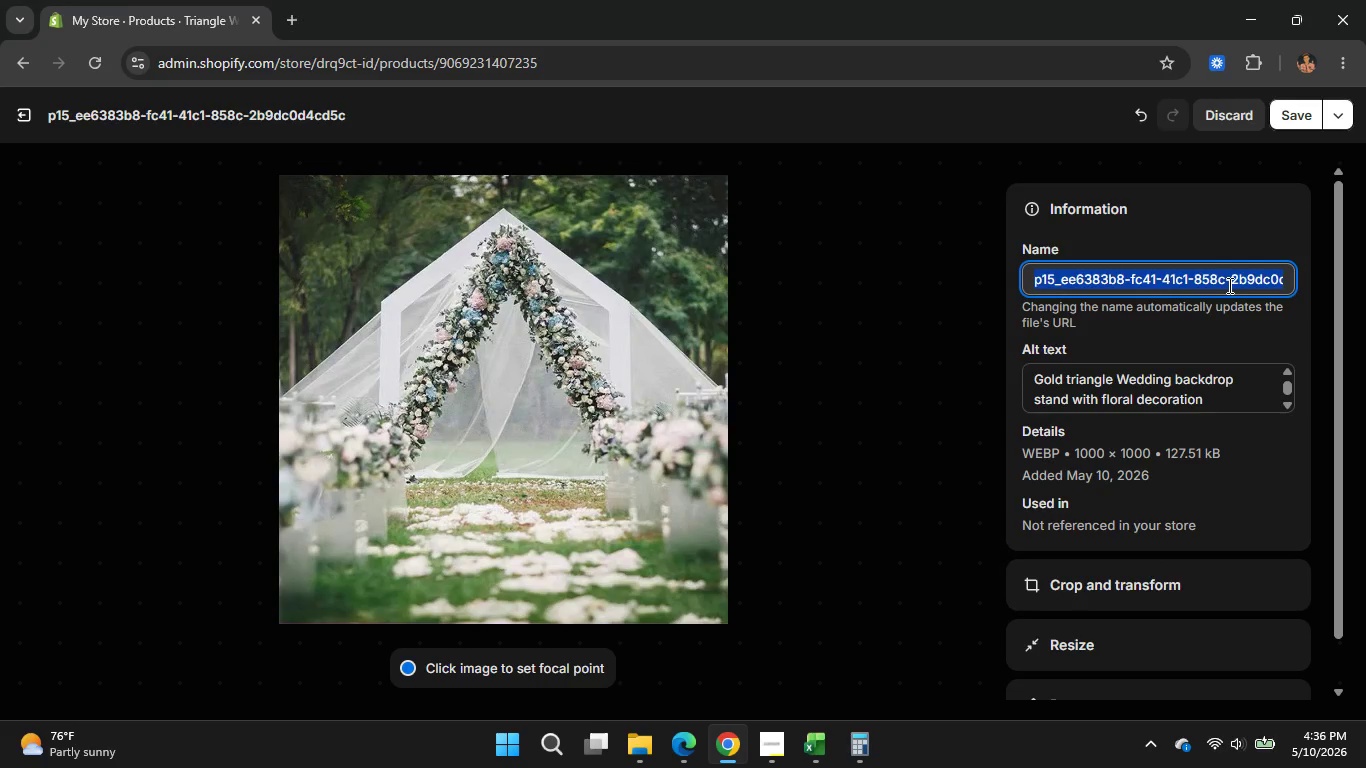 
key(Backspace)
 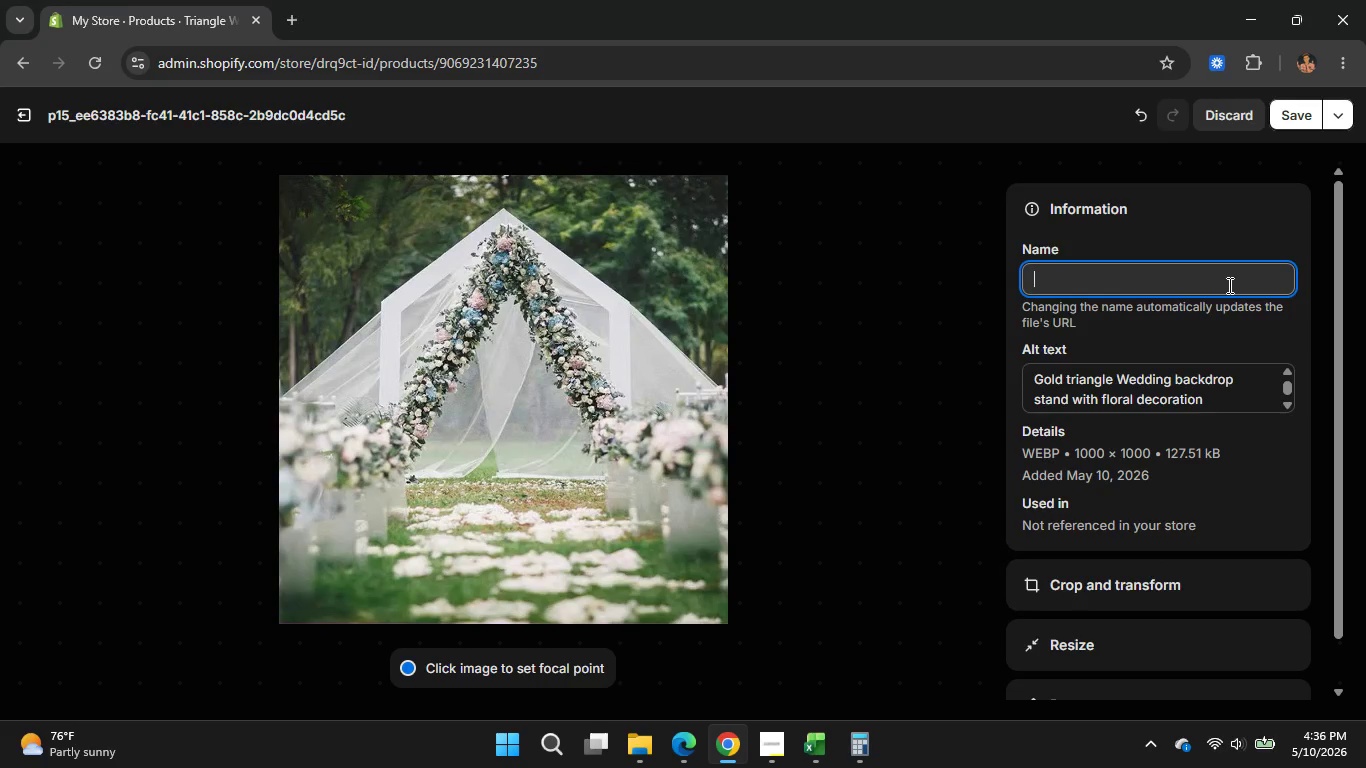 
type(Gold Triangle Backdrop)
 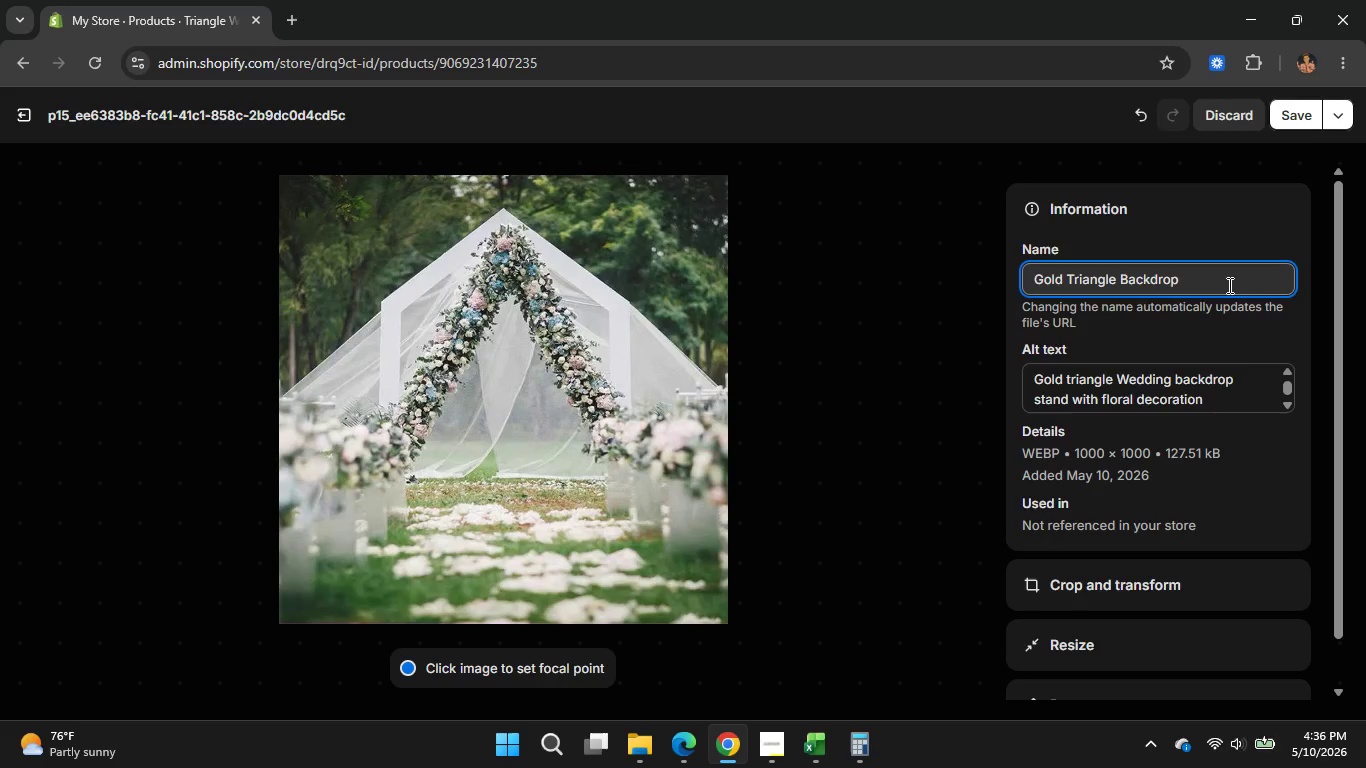 
left_click([1303, 114])
 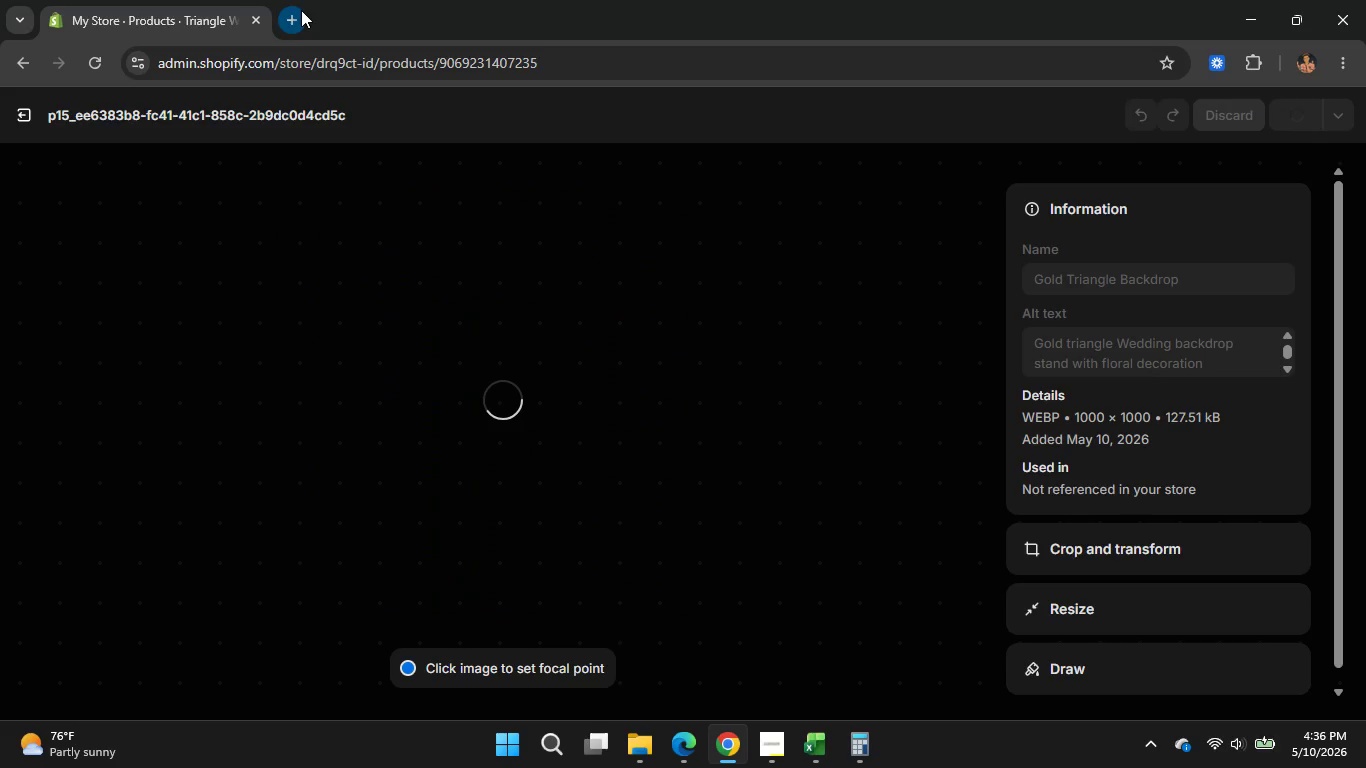 
left_click([693, 747])
 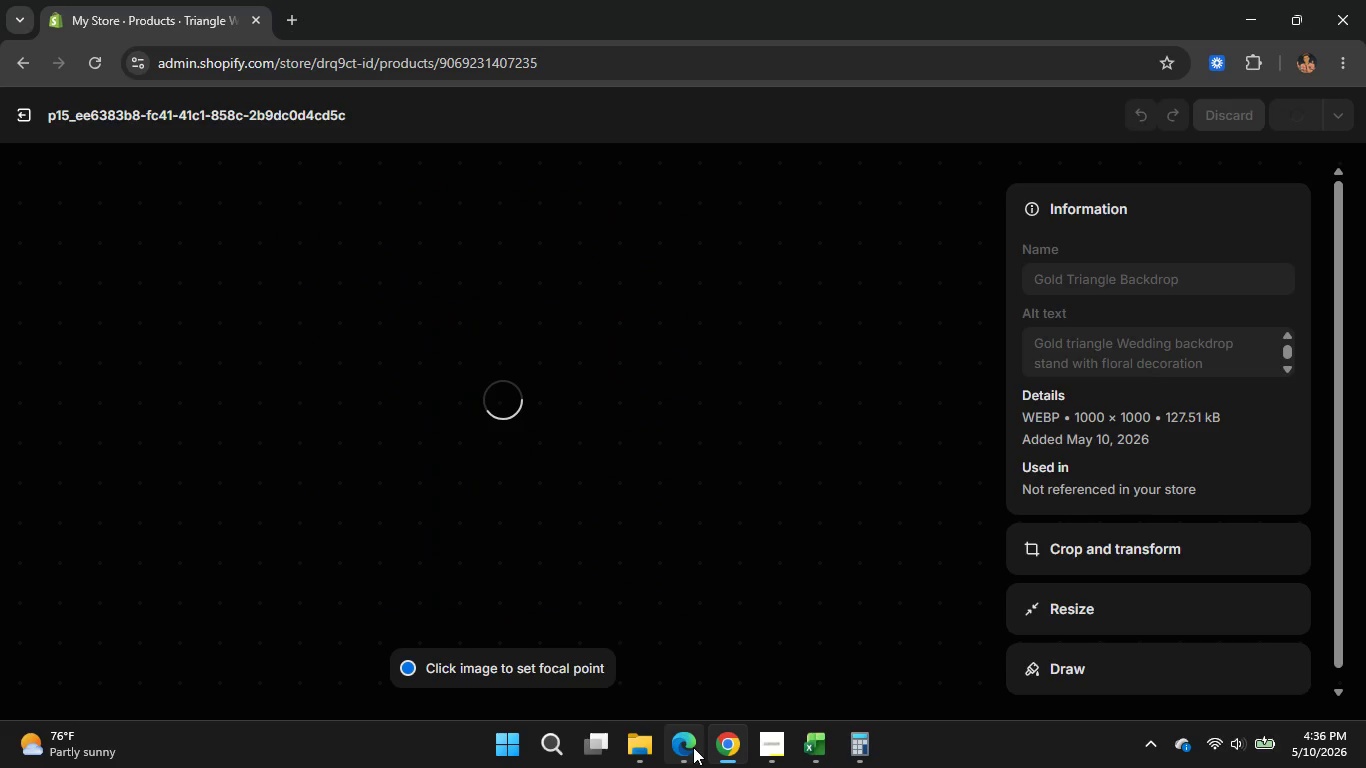 
left_click([465, 51])
 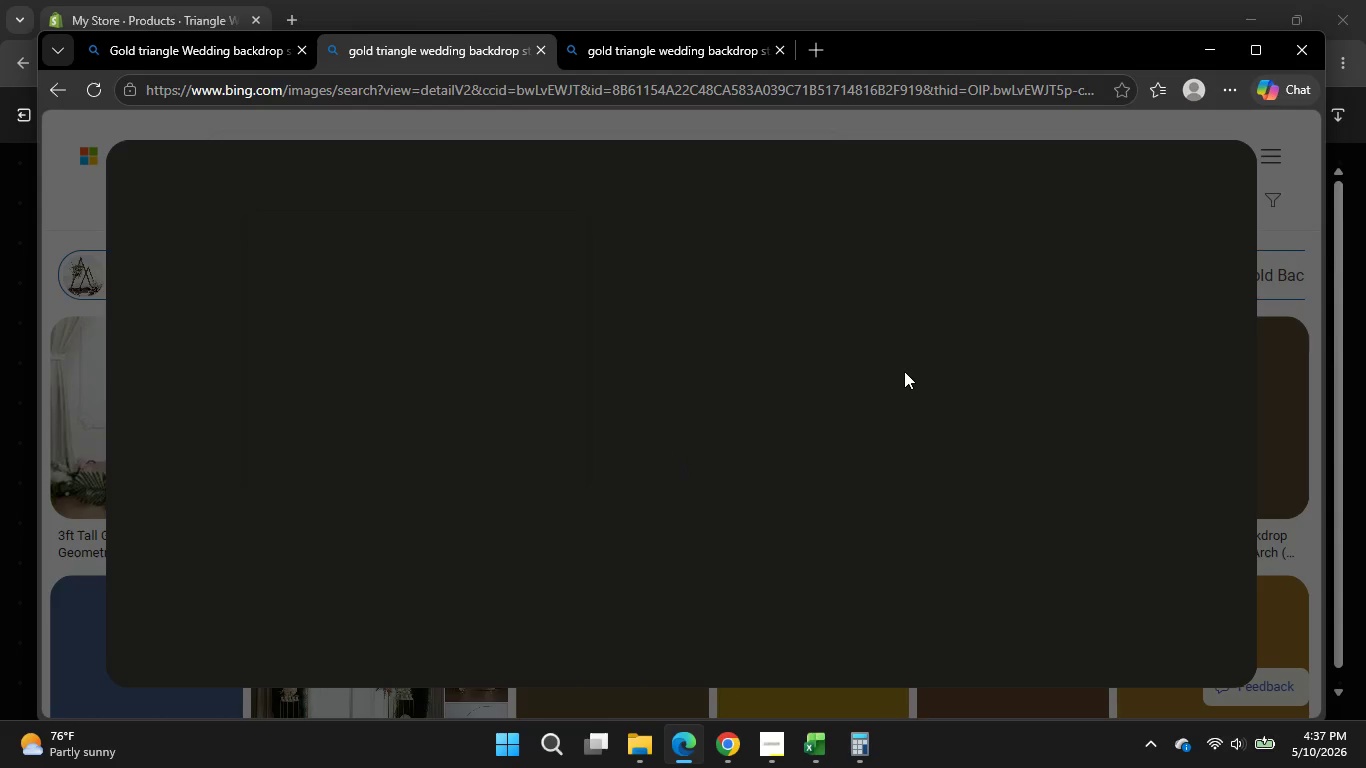 
wait(48.73)
 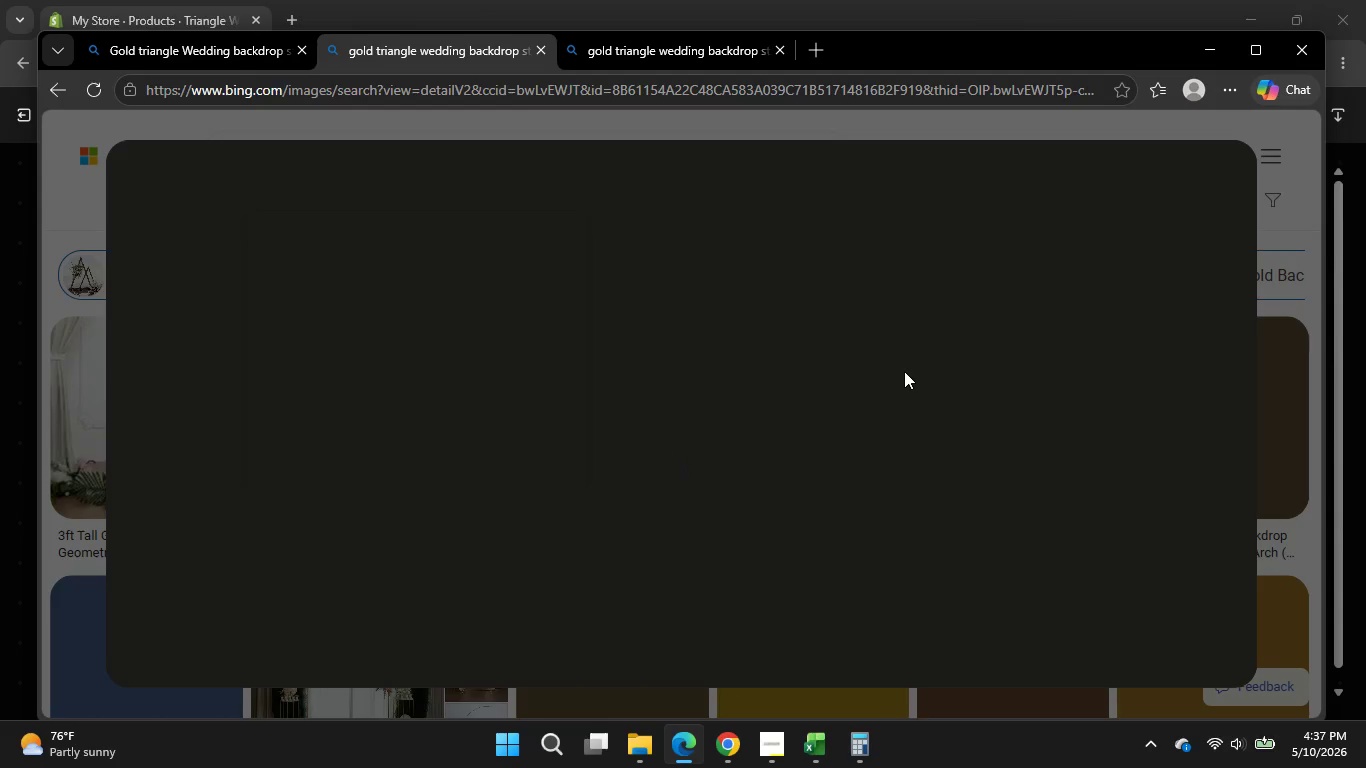 
double_click([444, 48])
 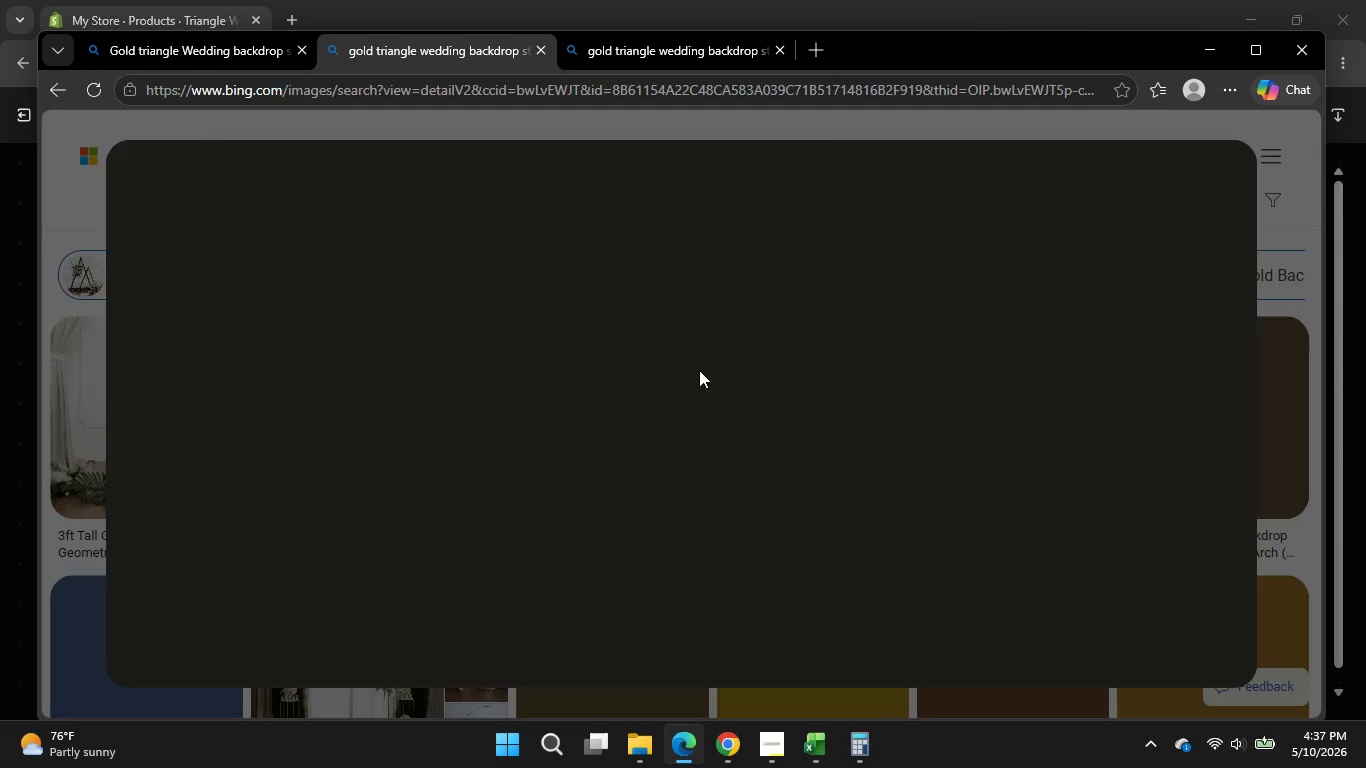 
left_click([615, 54])
 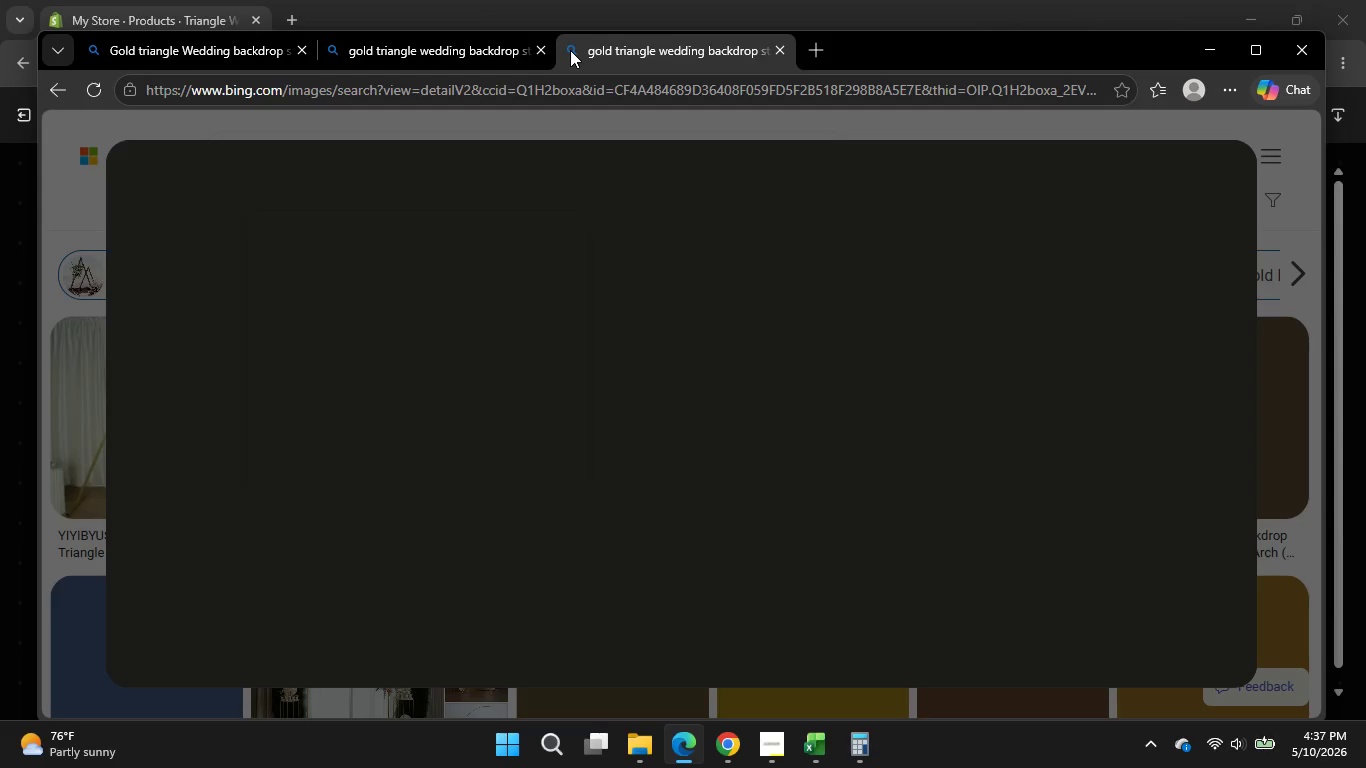 
wait(12.95)
 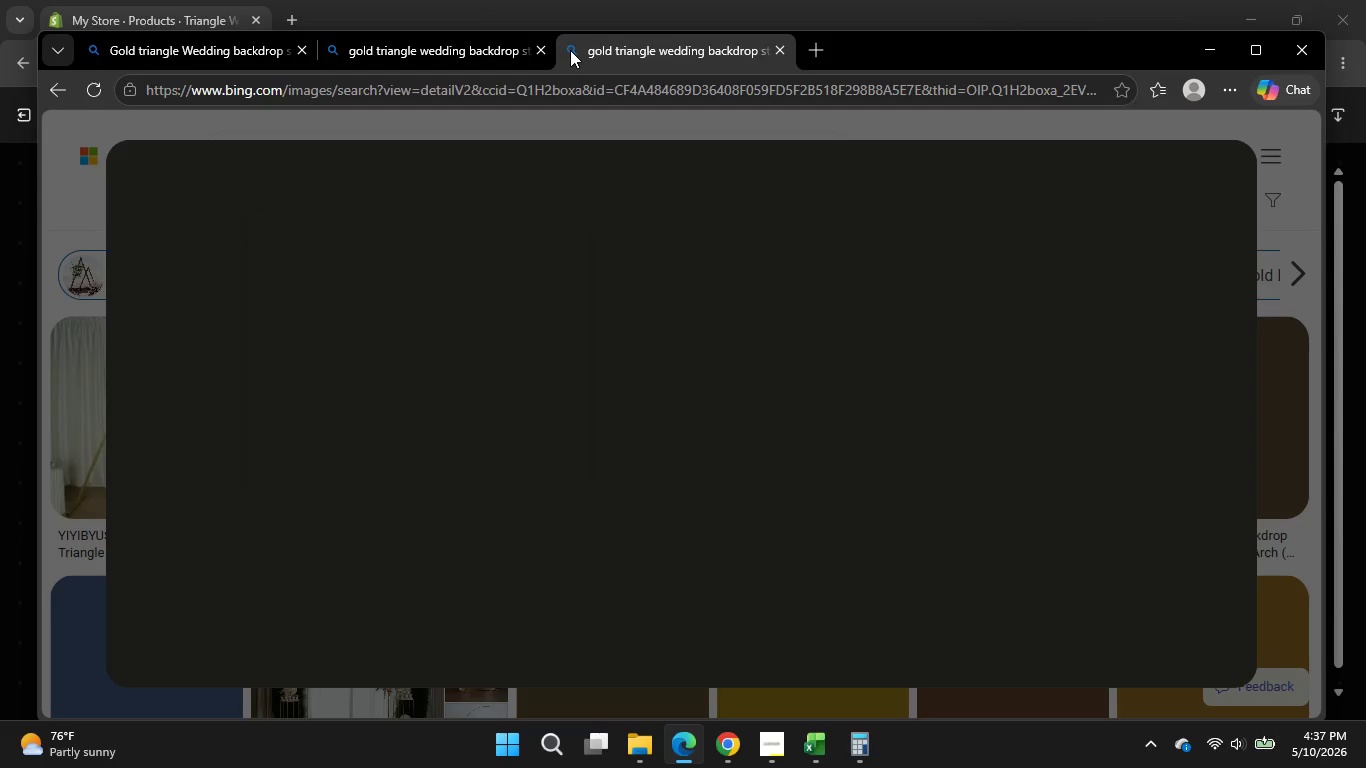 
left_click([711, 742])
 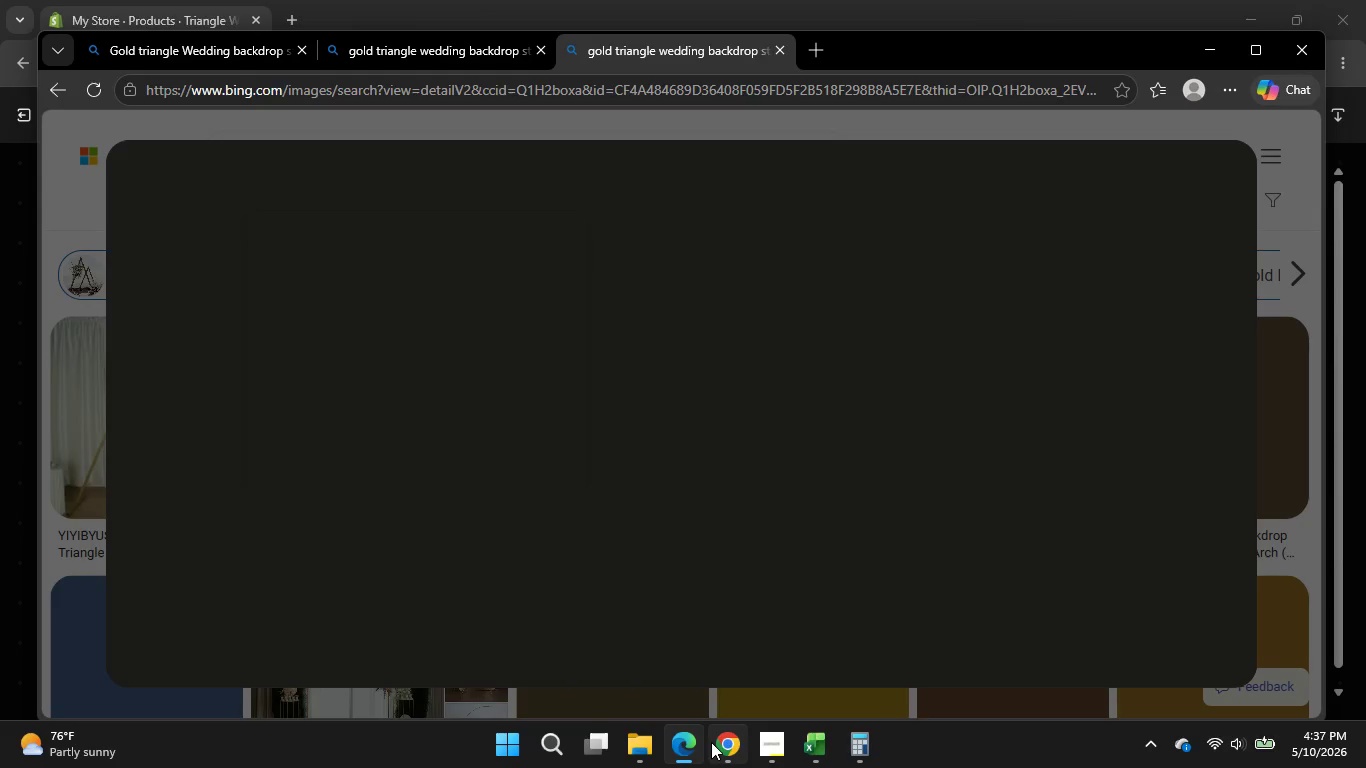 
mouse_move([706, 720])
 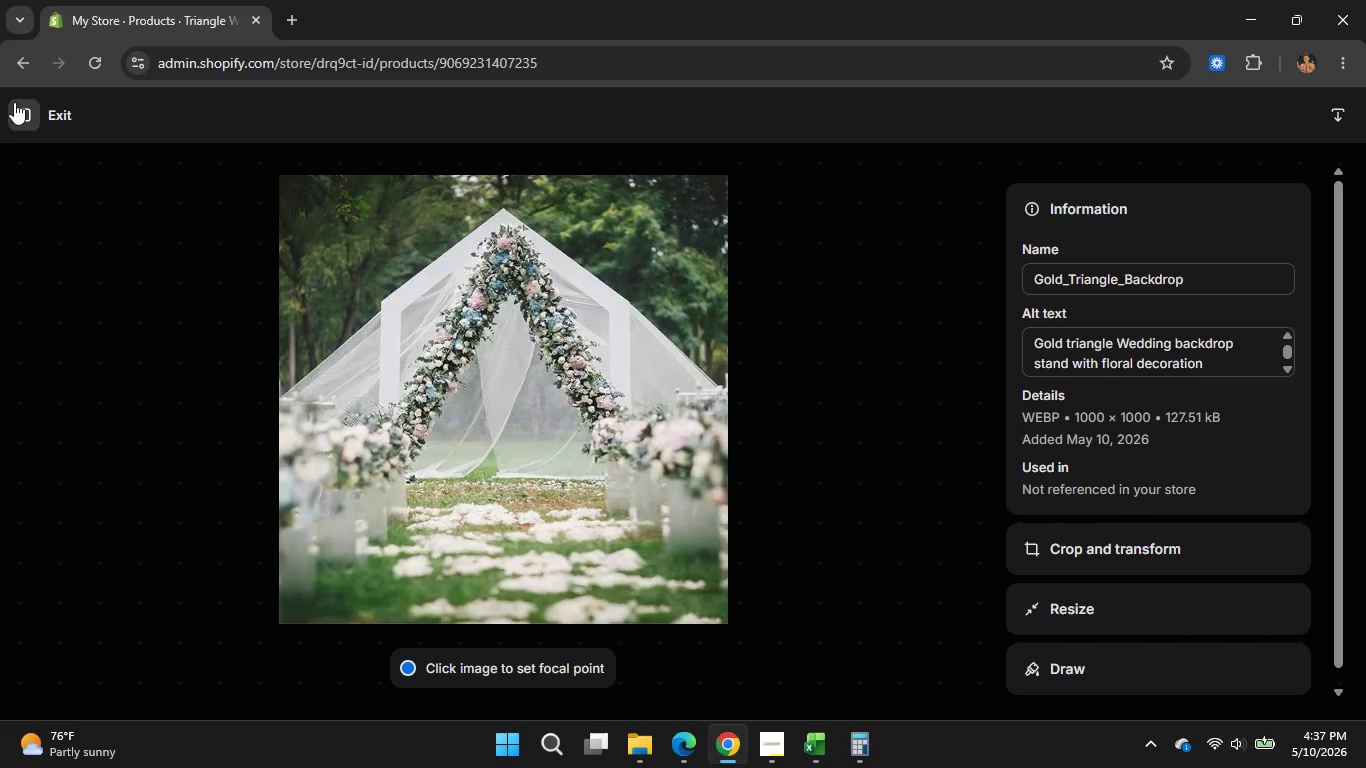 
left_click([14, 102])
 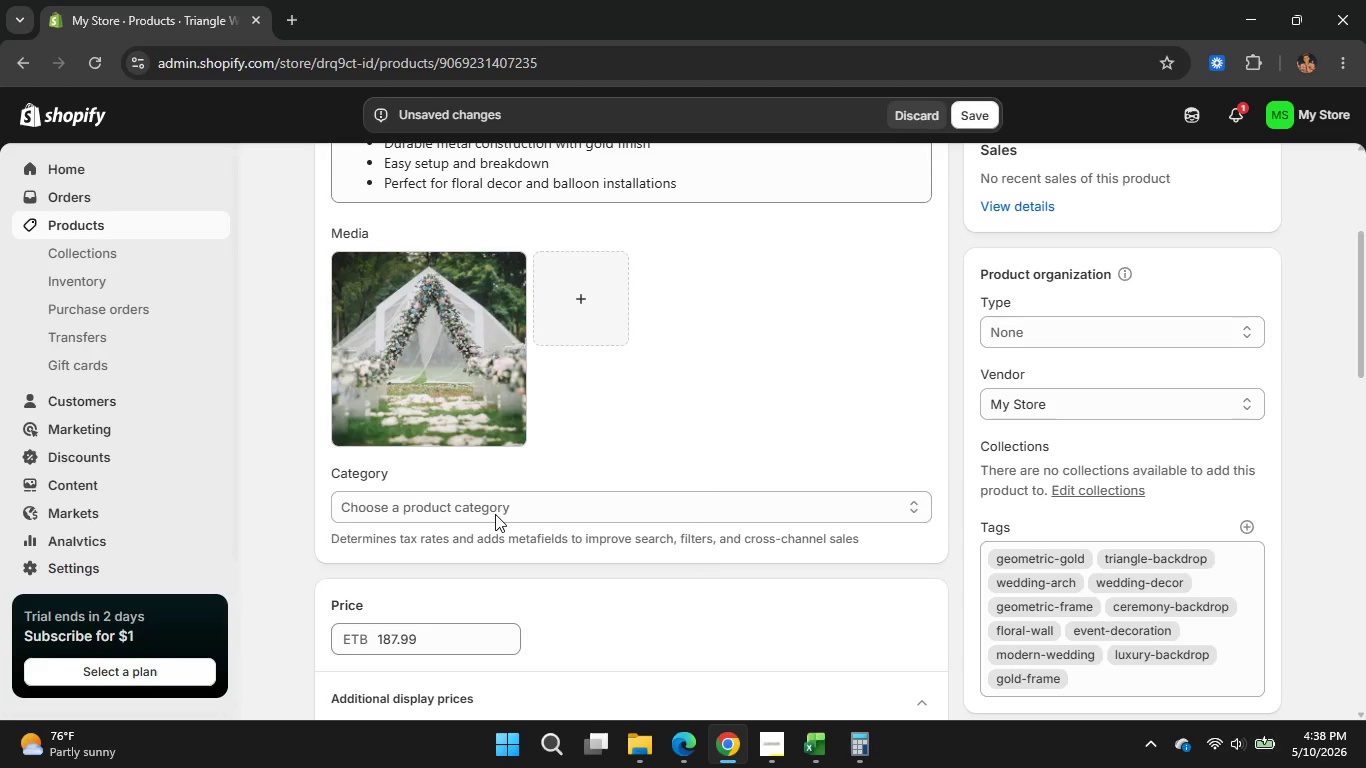 
left_click([679, 745])
 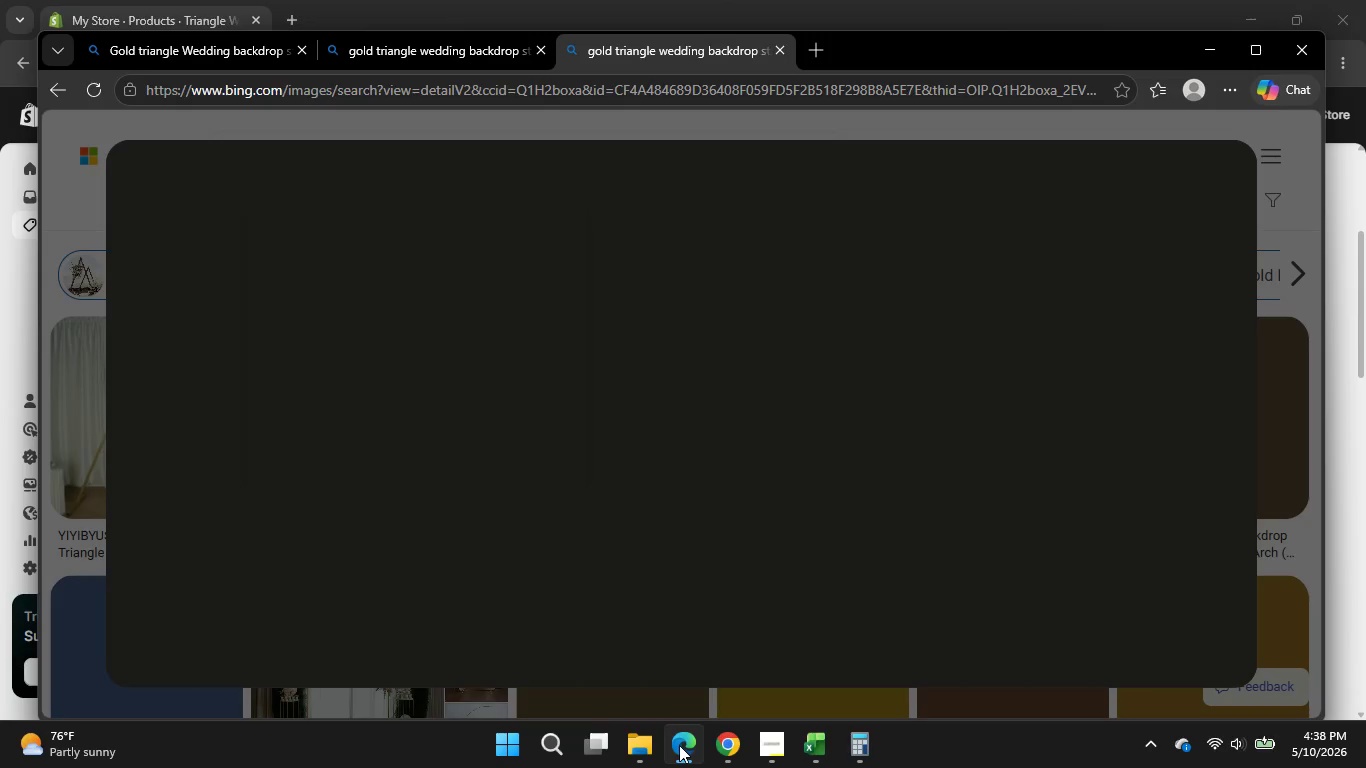 
left_click([430, 60])
 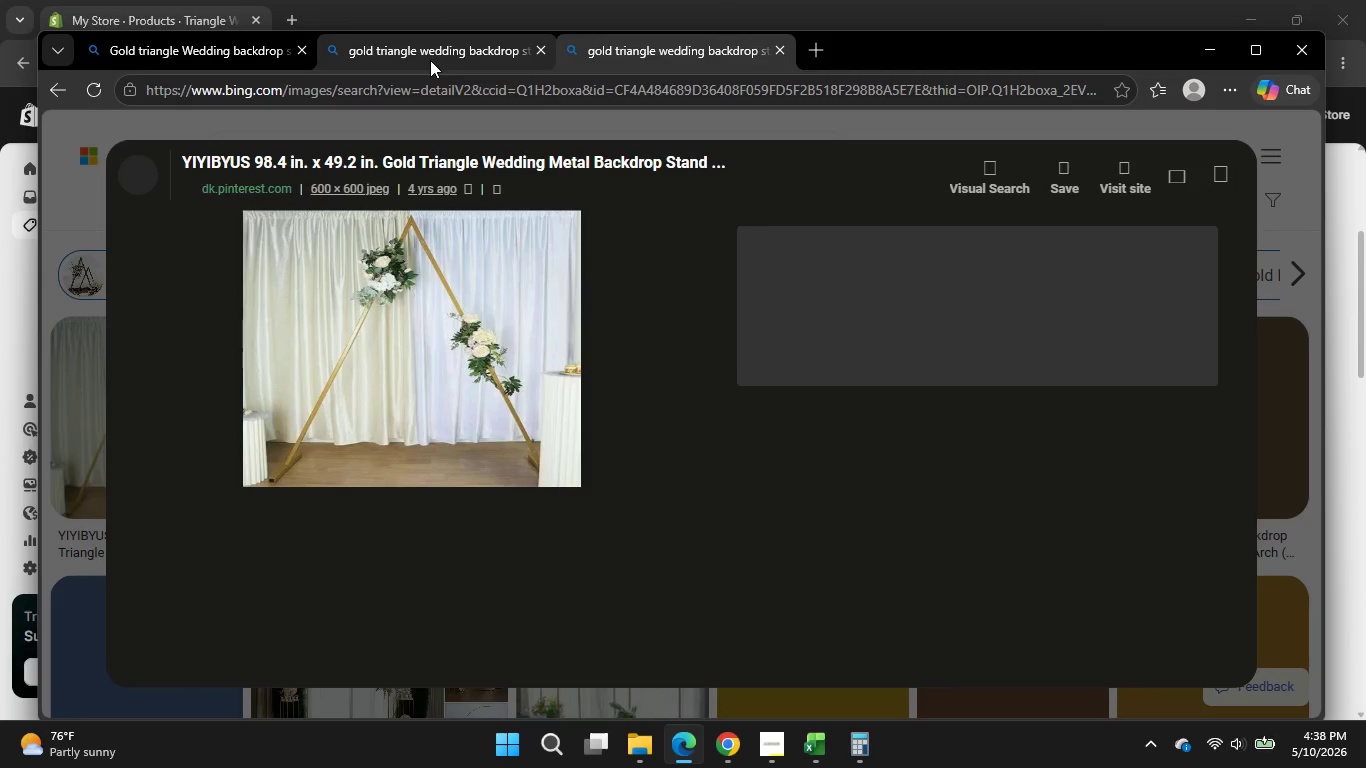 
left_click([593, 38])
 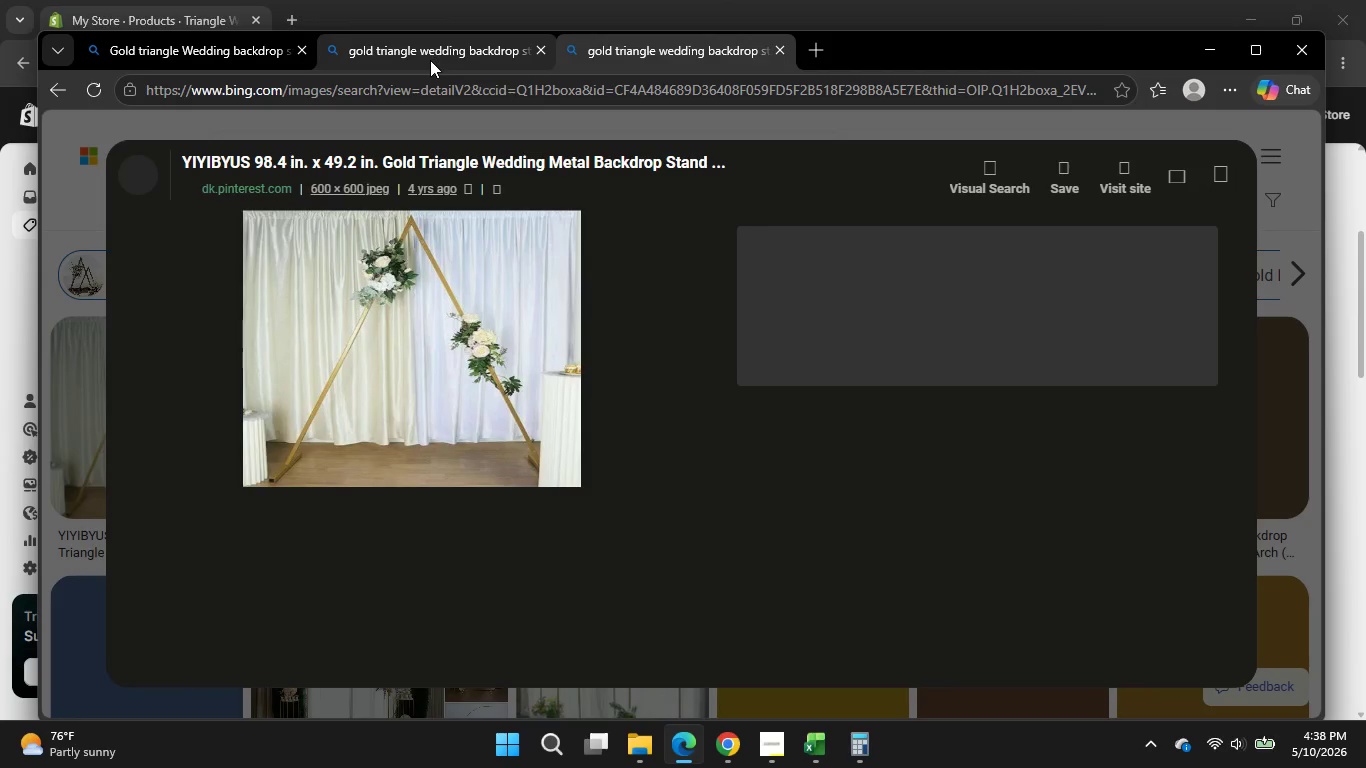 
mouse_move([507, 335])
 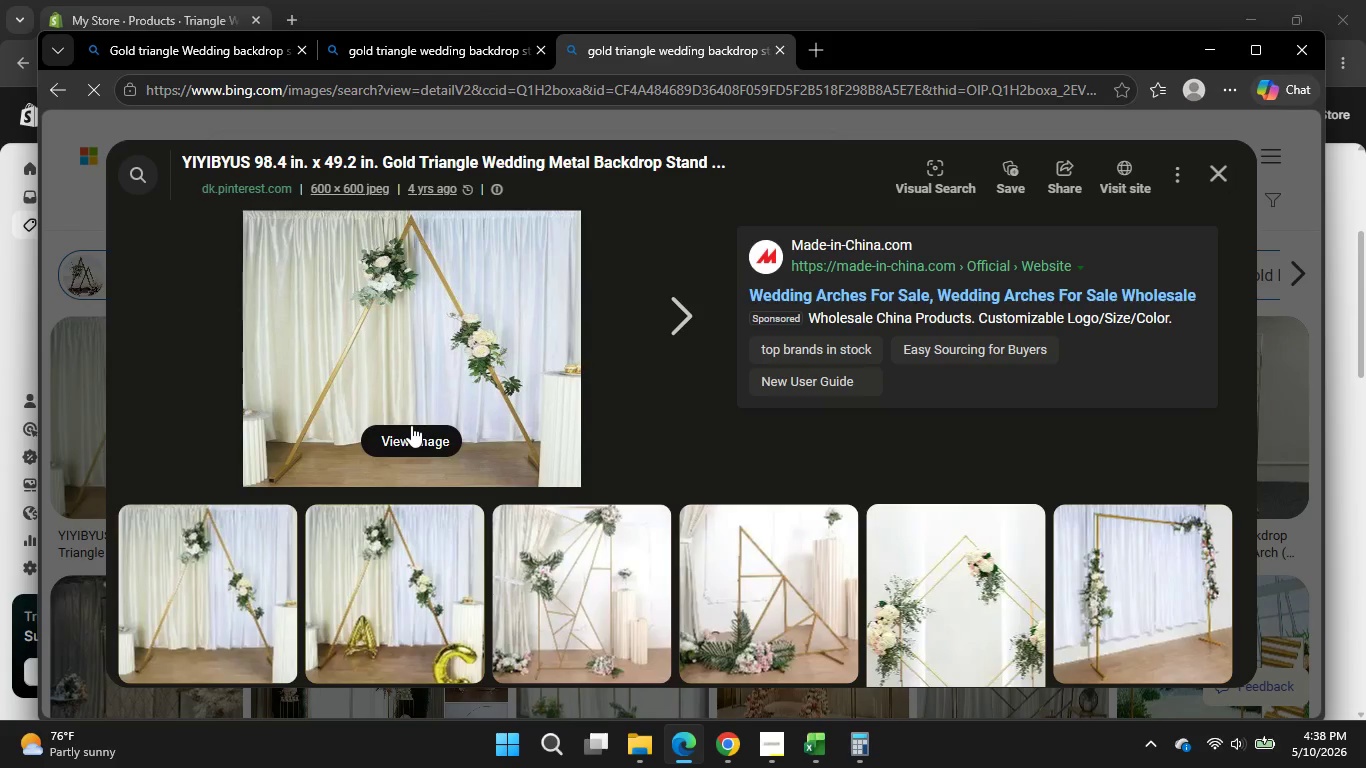 
left_click([410, 427])
 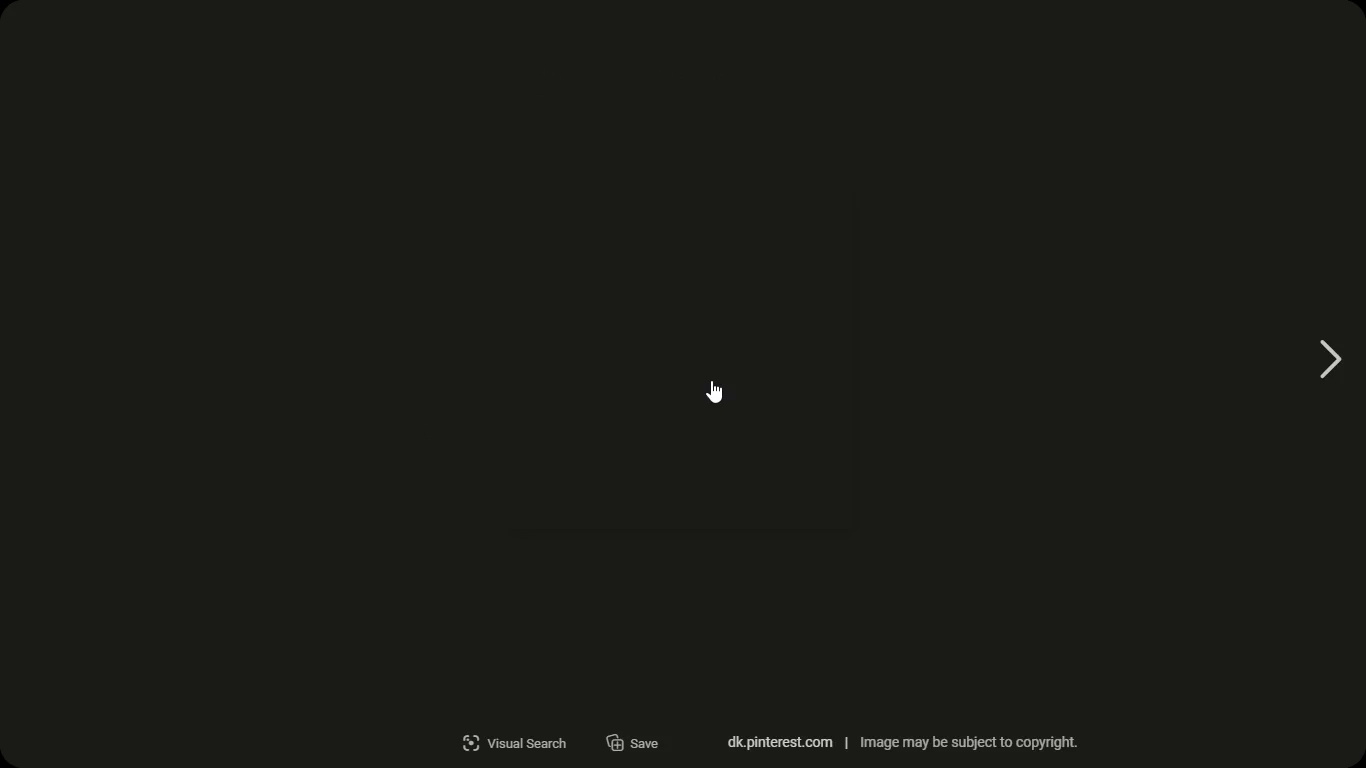 
wait(9.84)
 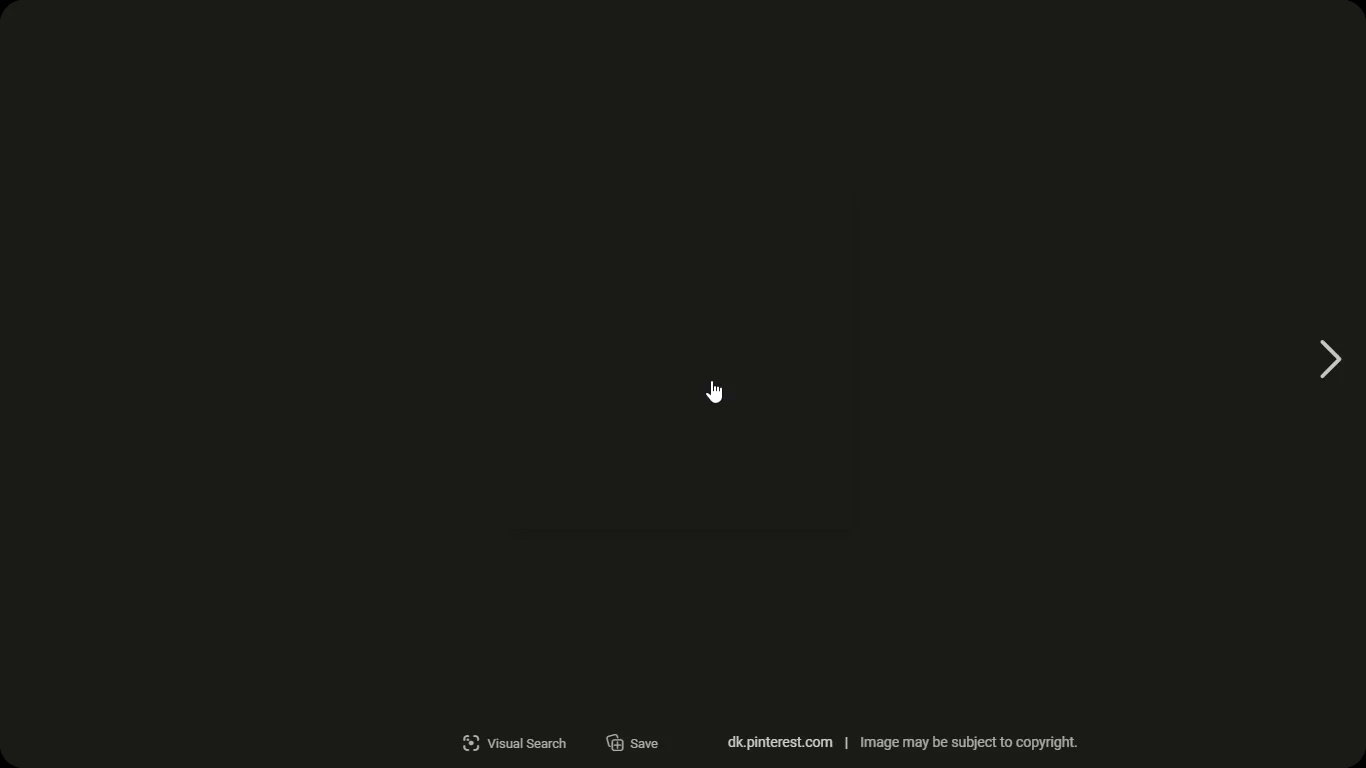 
right_click([704, 375])
 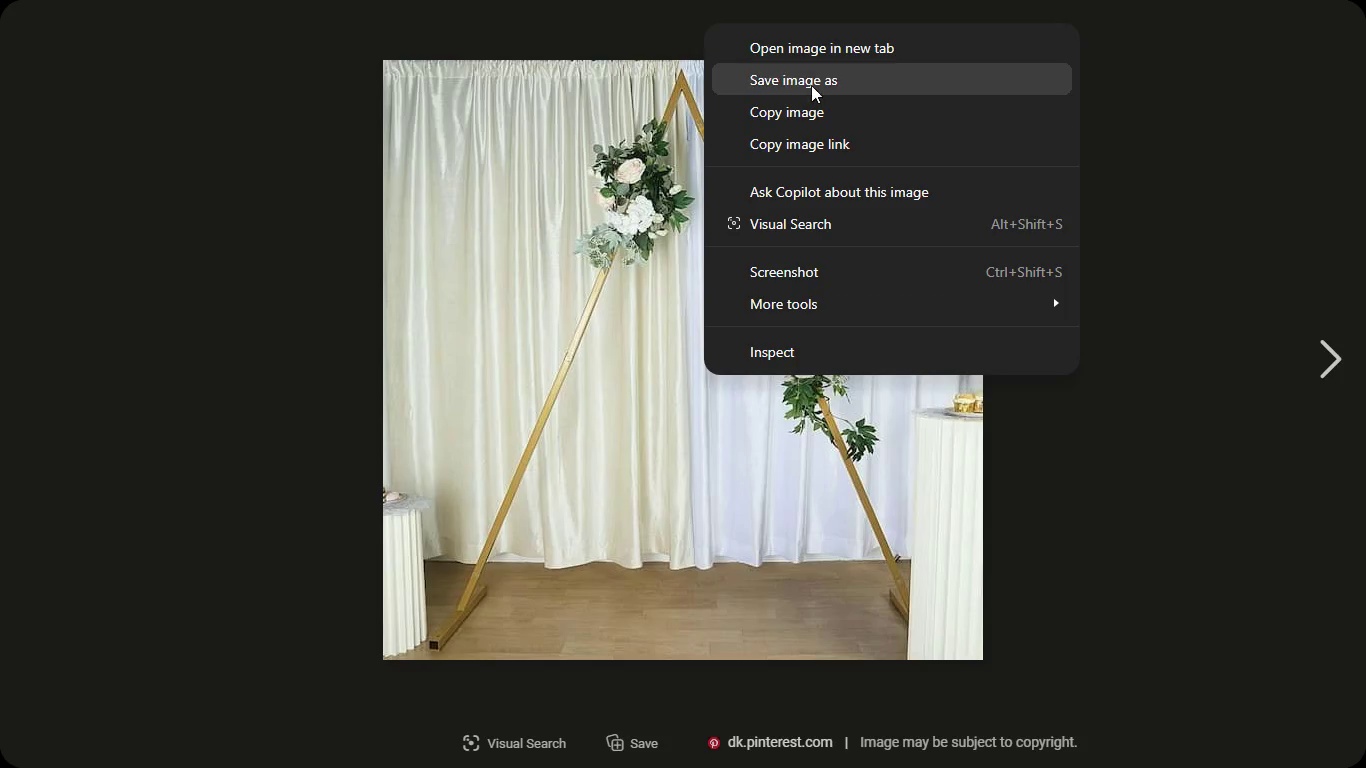 
left_click([811, 84])
 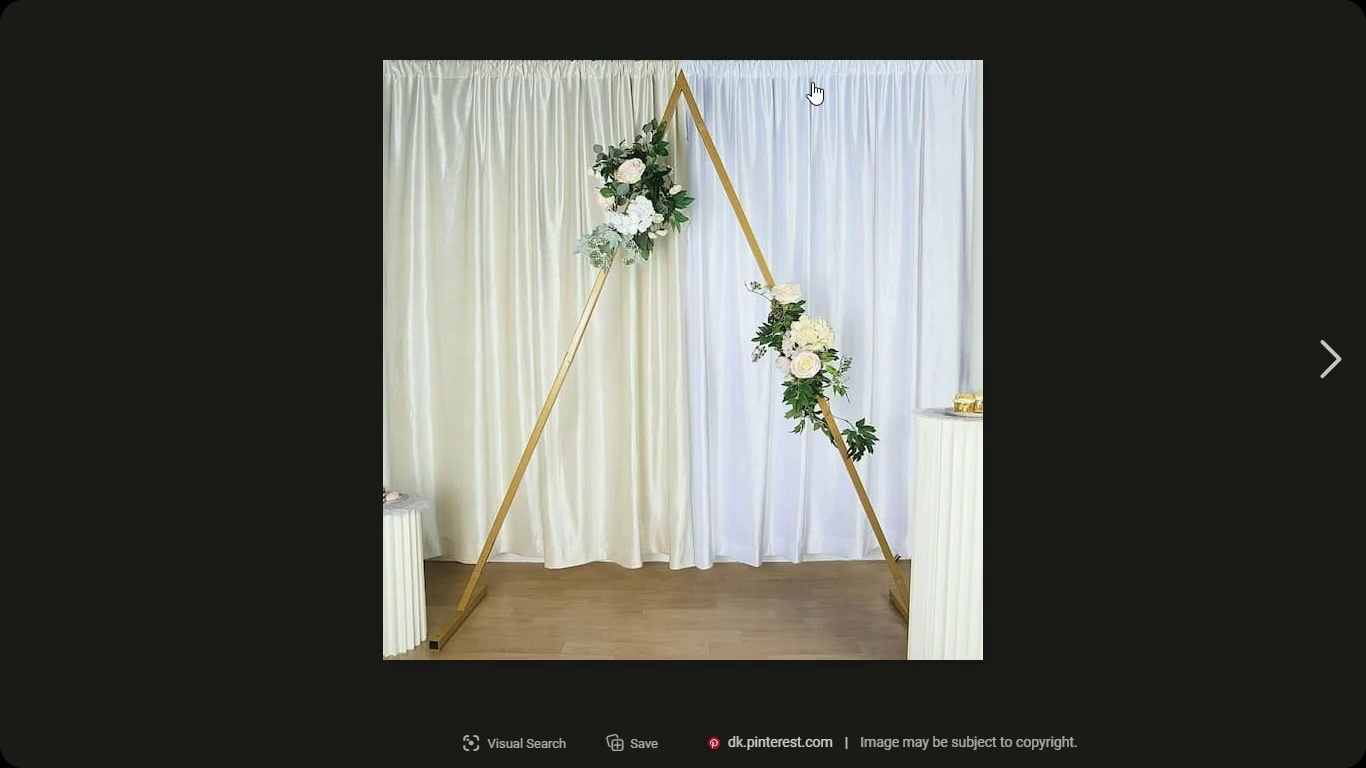 
left_click([794, 71])
 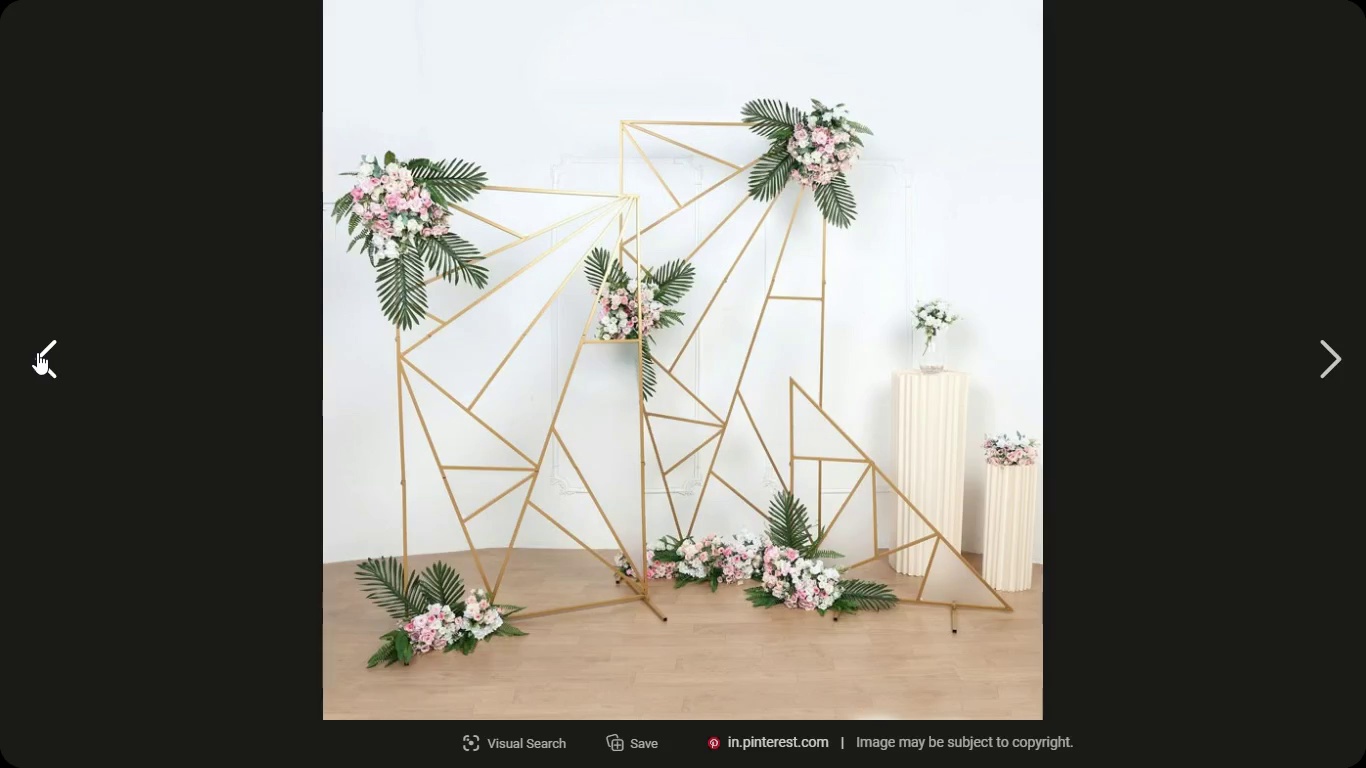 
left_click([37, 352])
 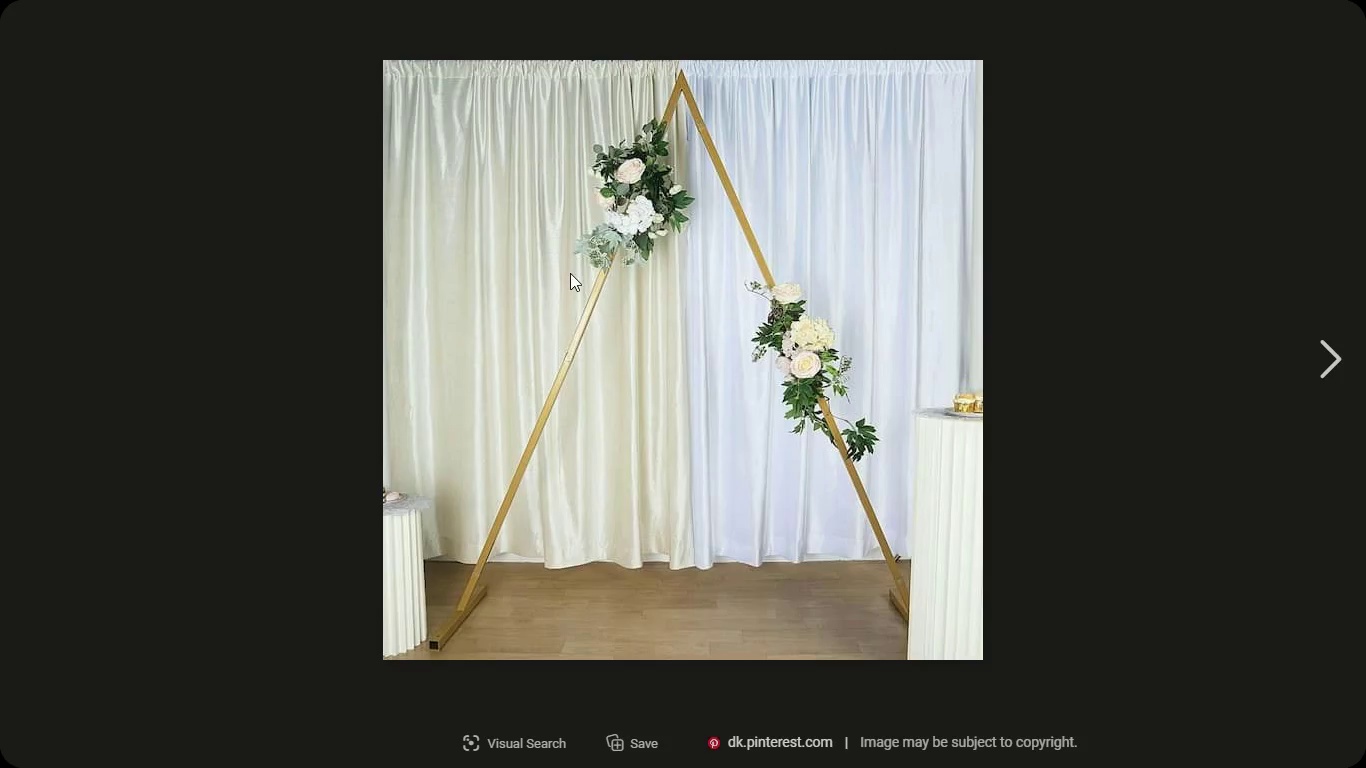 
right_click([570, 273])
 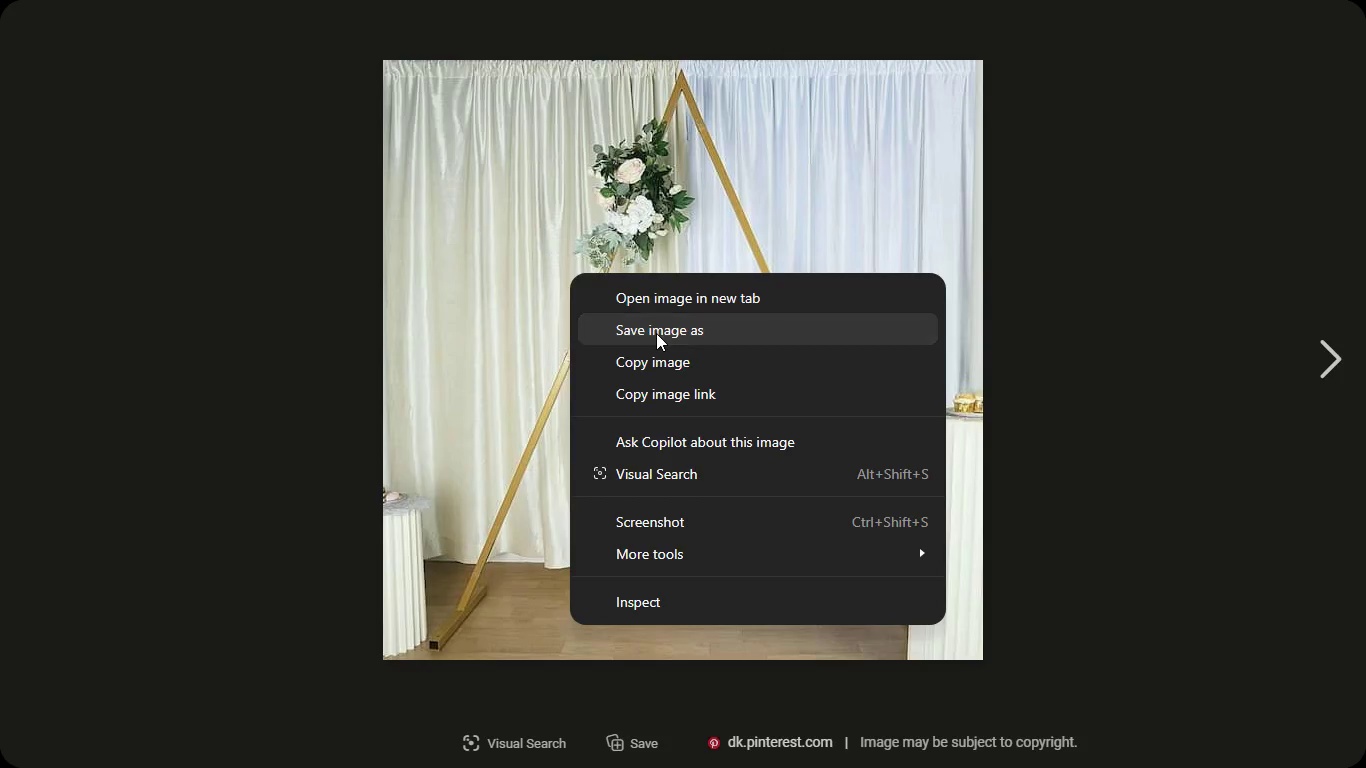 
left_click([656, 333])
 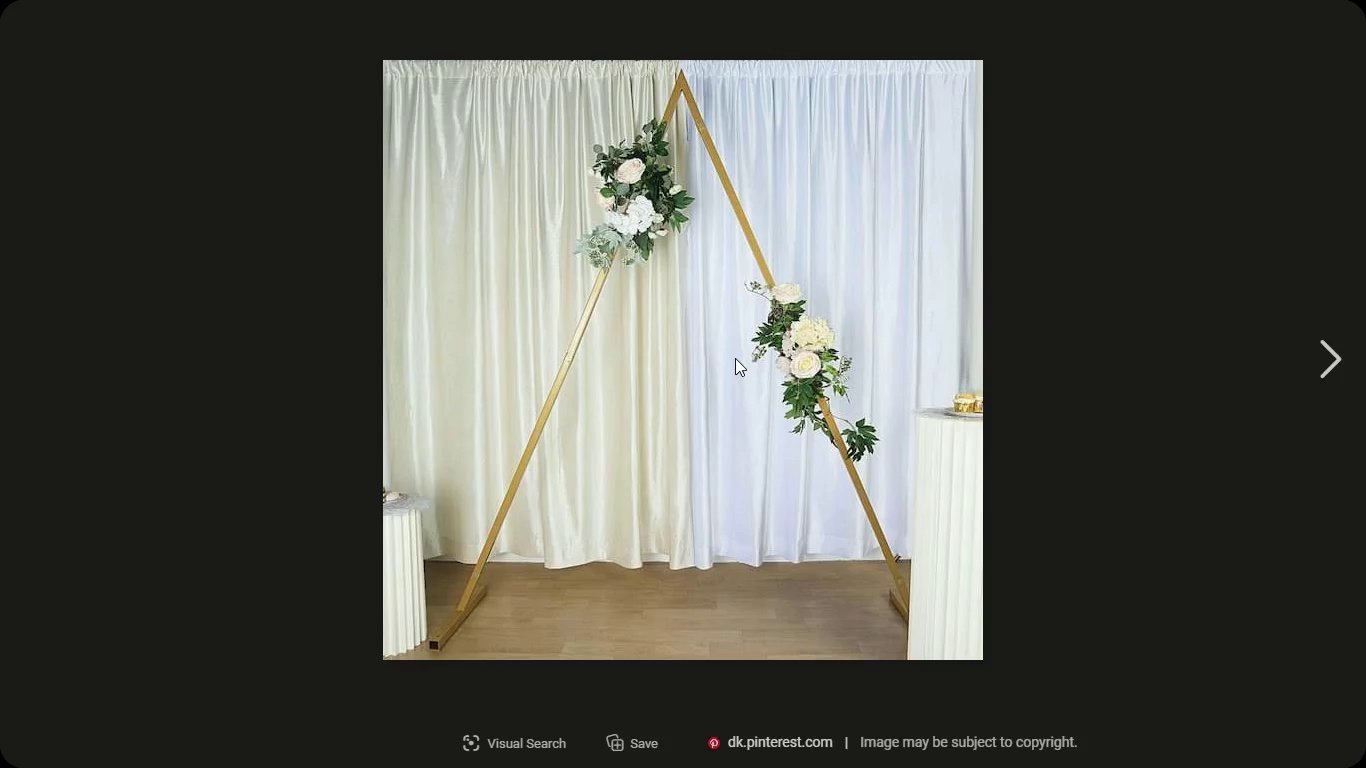 
wait(7.0)
 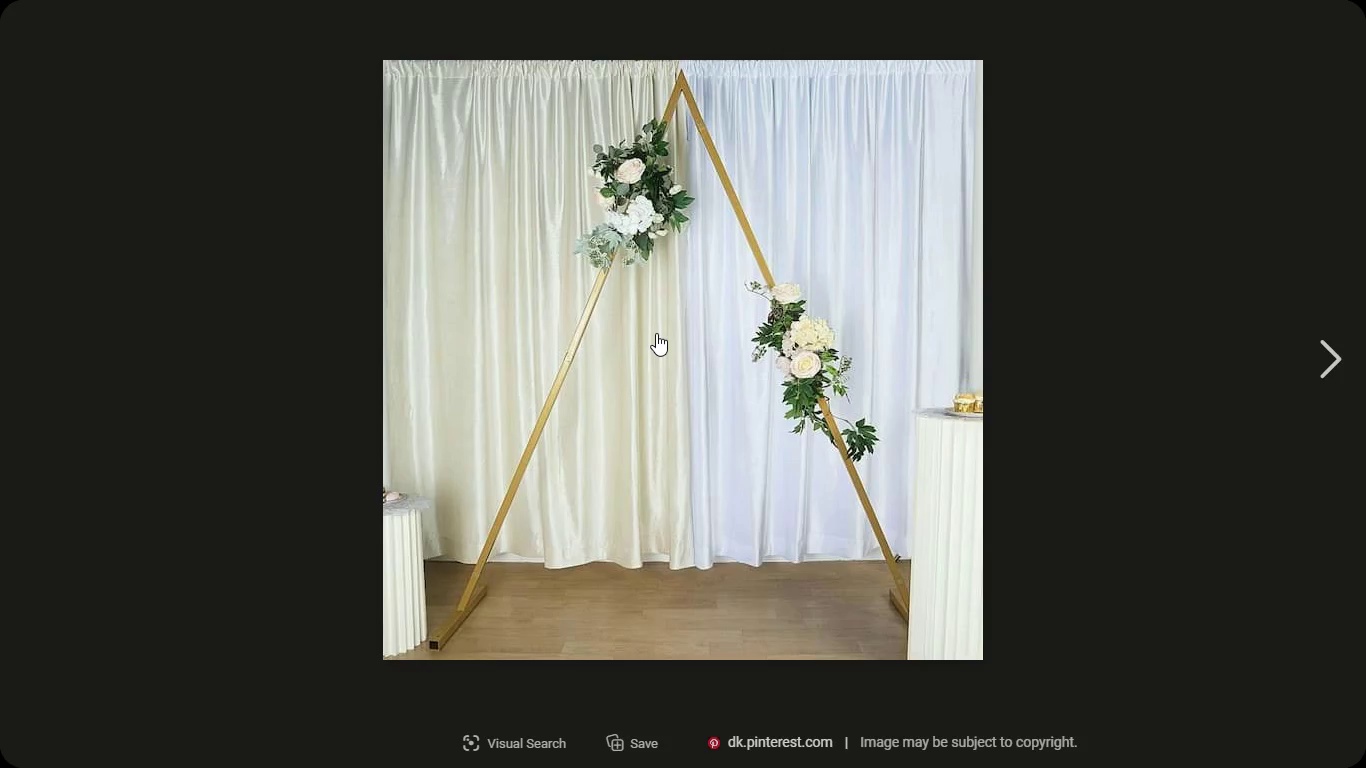 
type(p-15)
 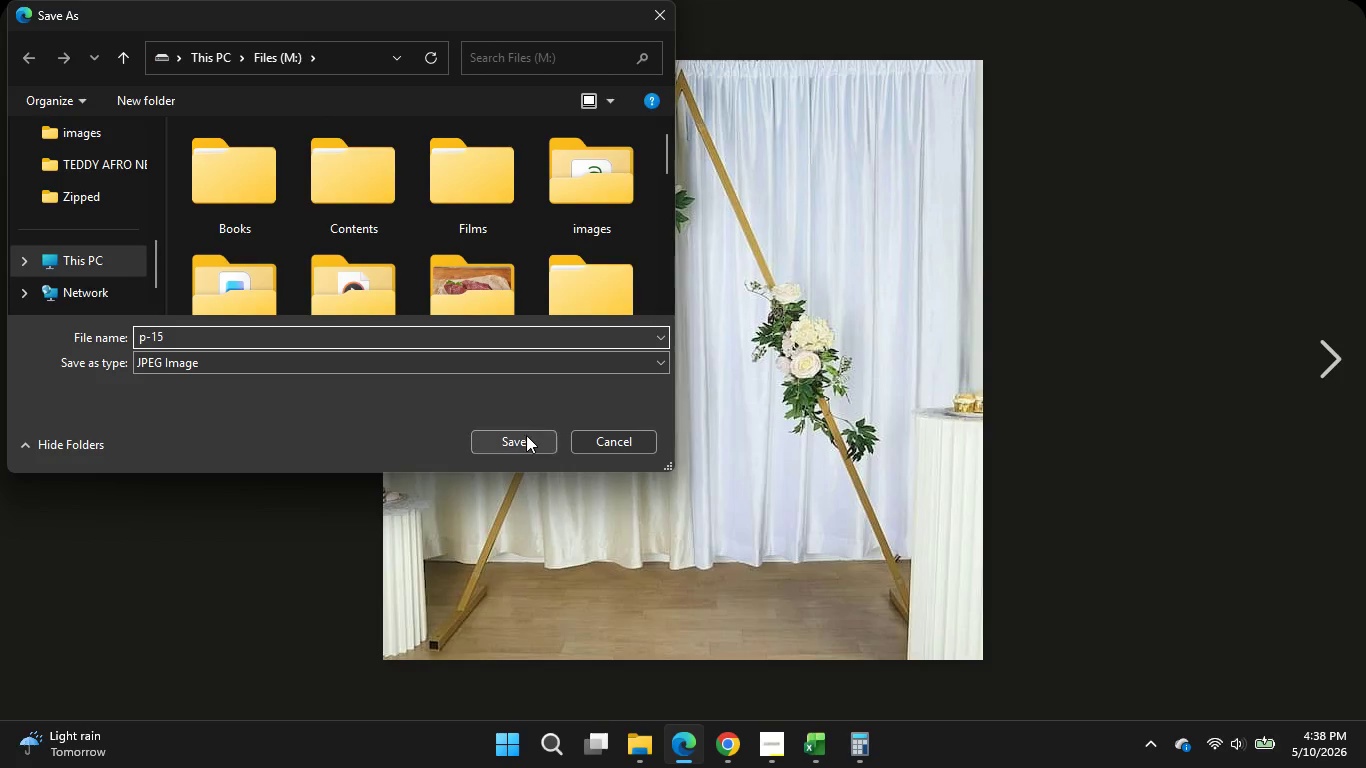 
left_click([526, 436])
 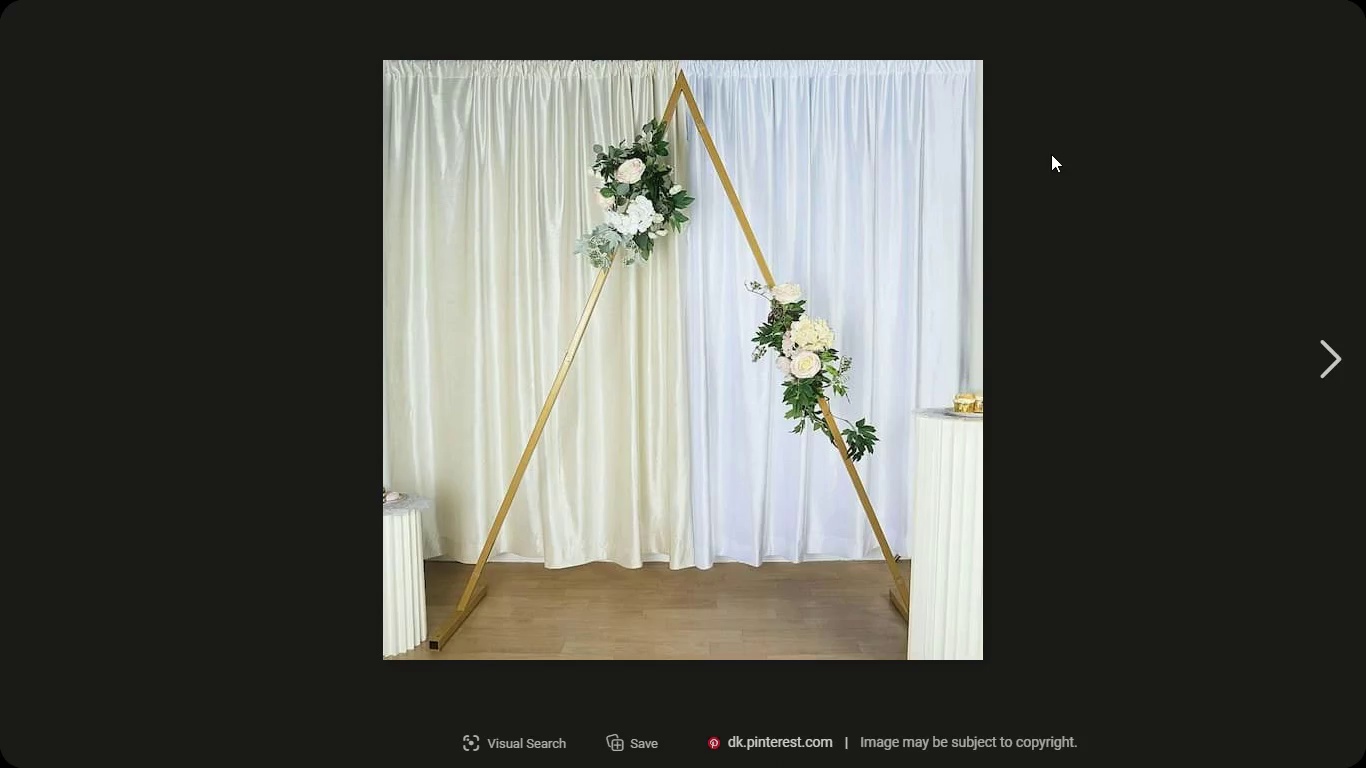 
left_click([1076, 141])
 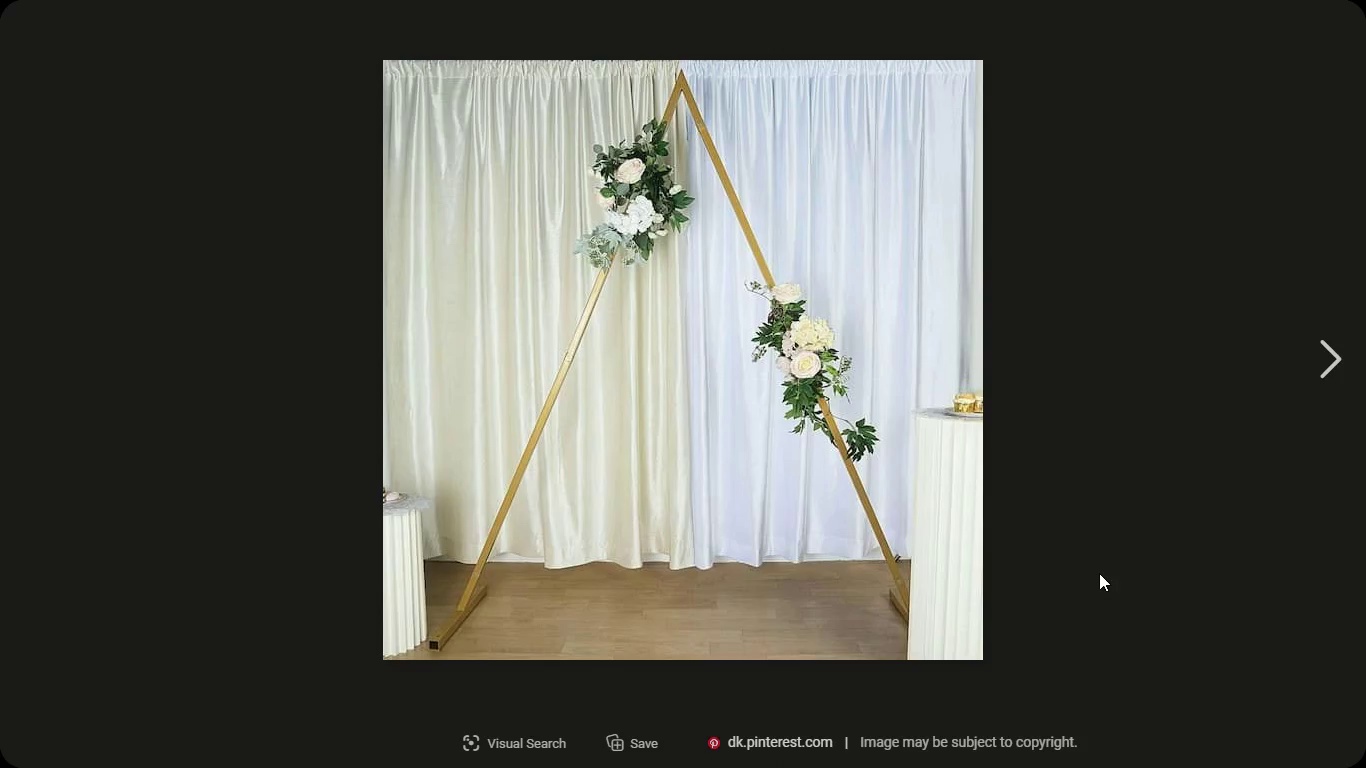 
left_click([1205, 651])
 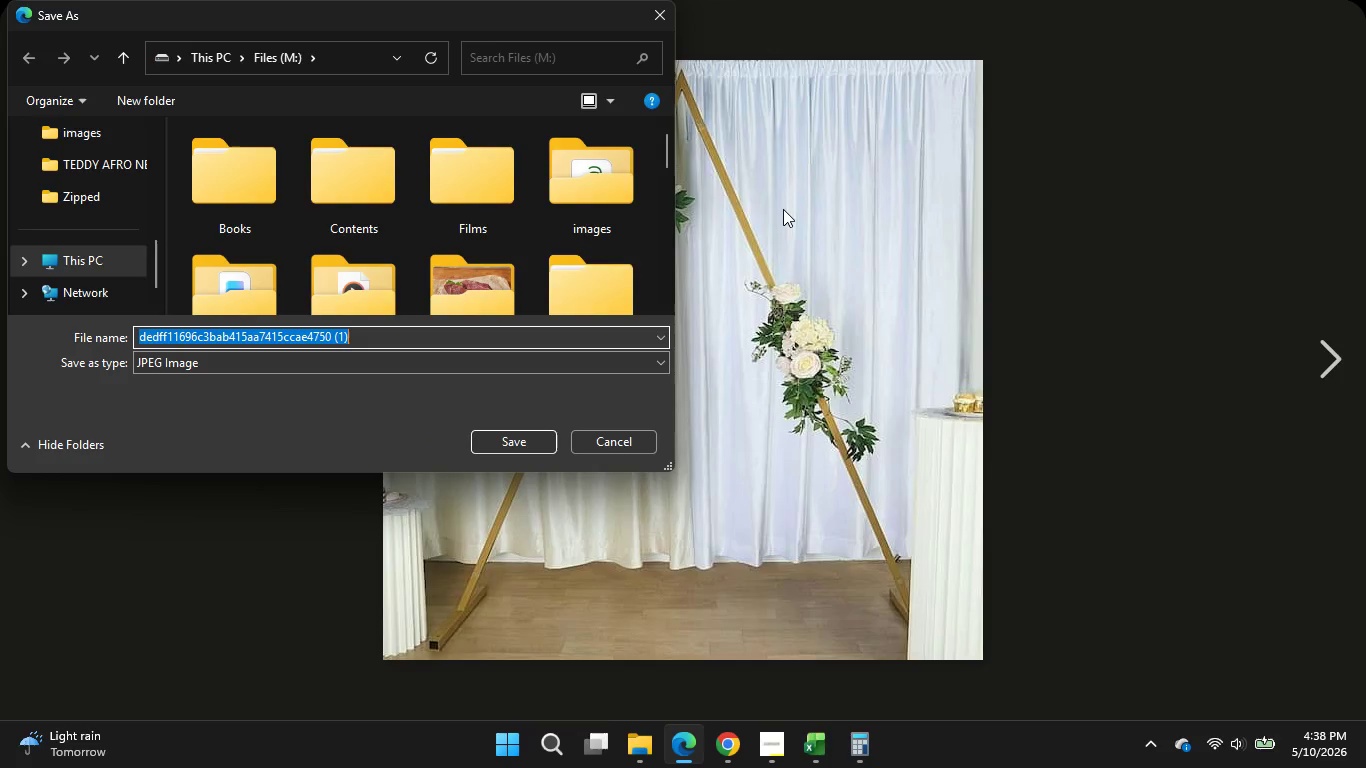 
wait(5.48)
 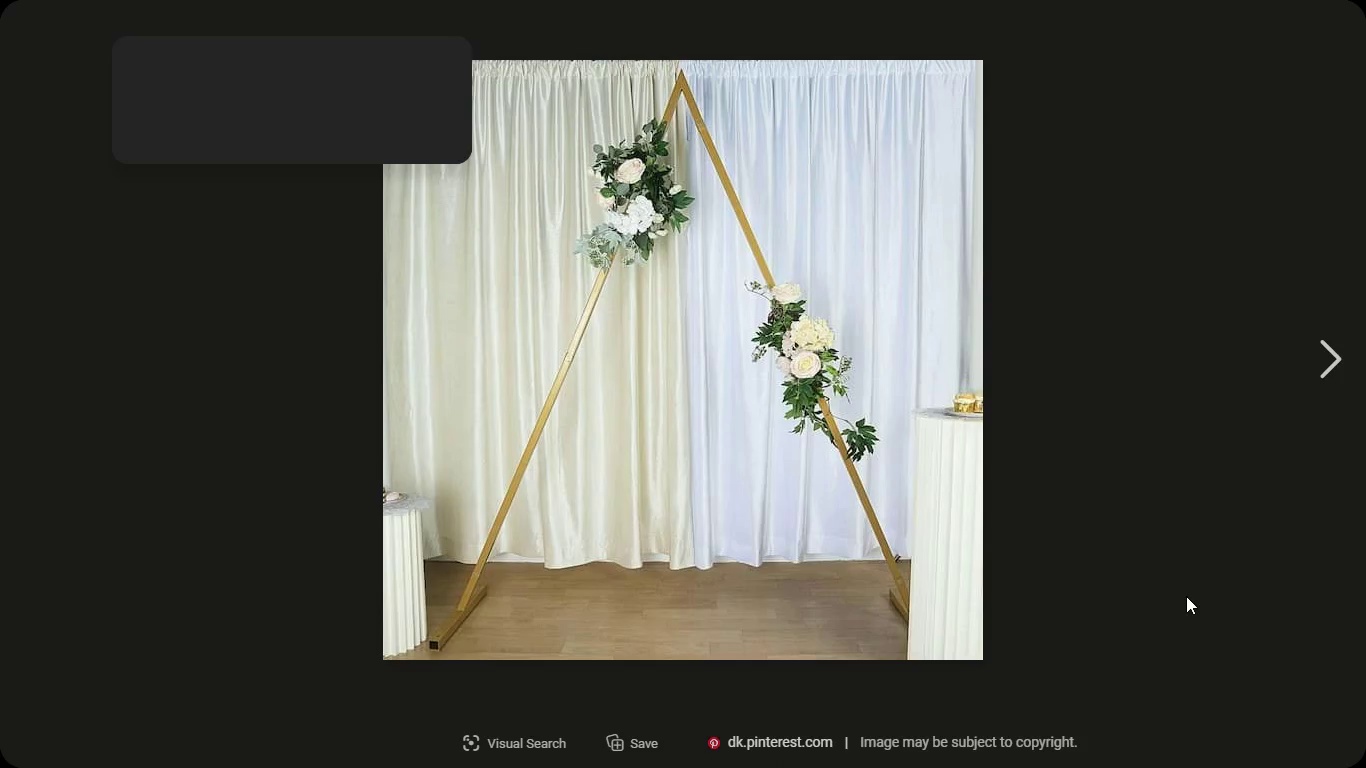 
left_click([654, 14])
 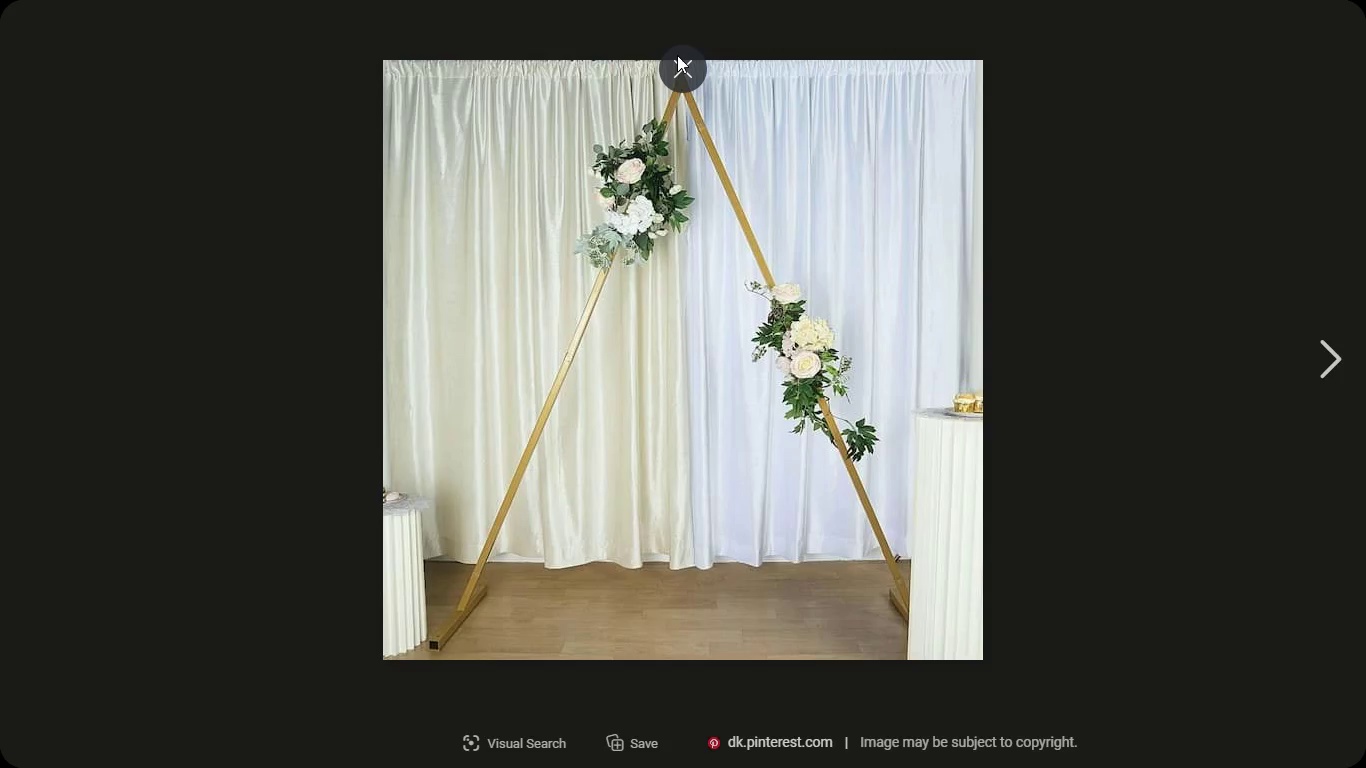 
left_click([674, 60])
 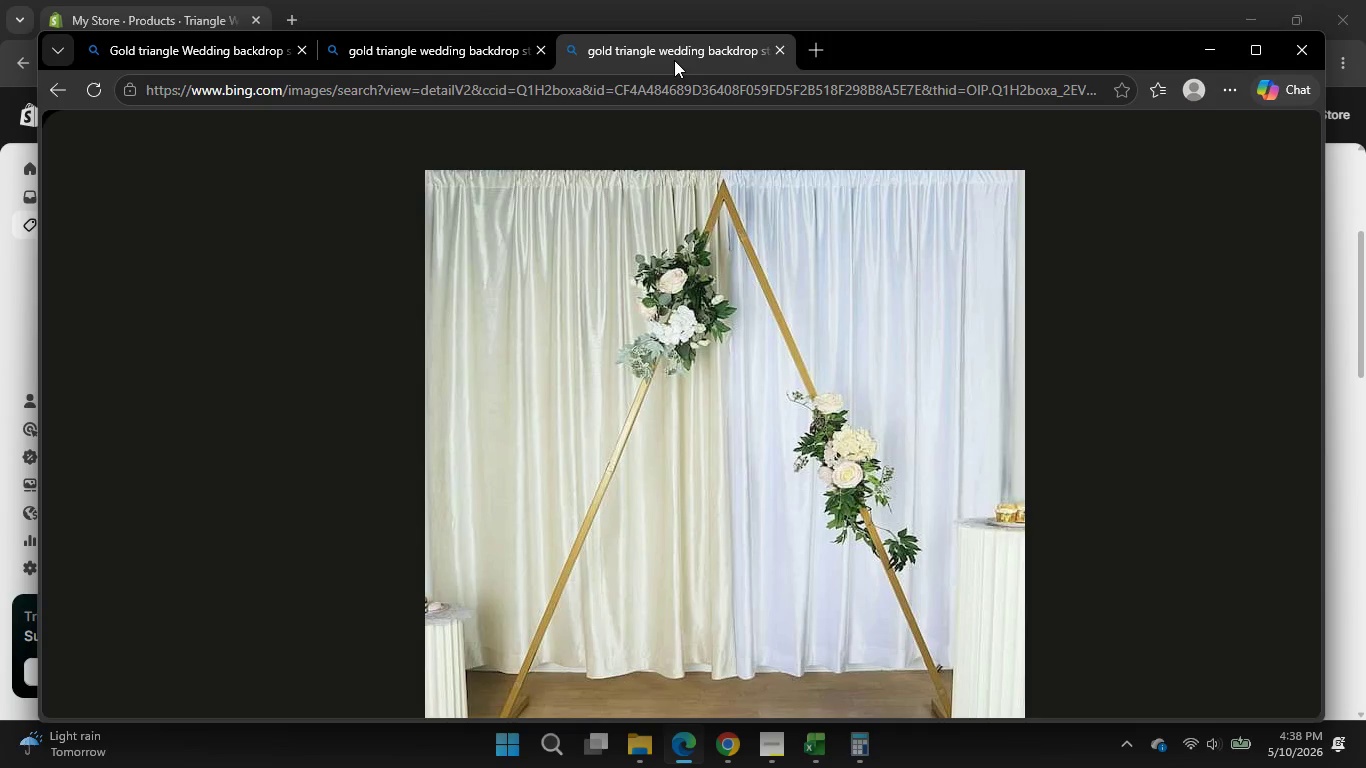 
left_click([739, 745])
 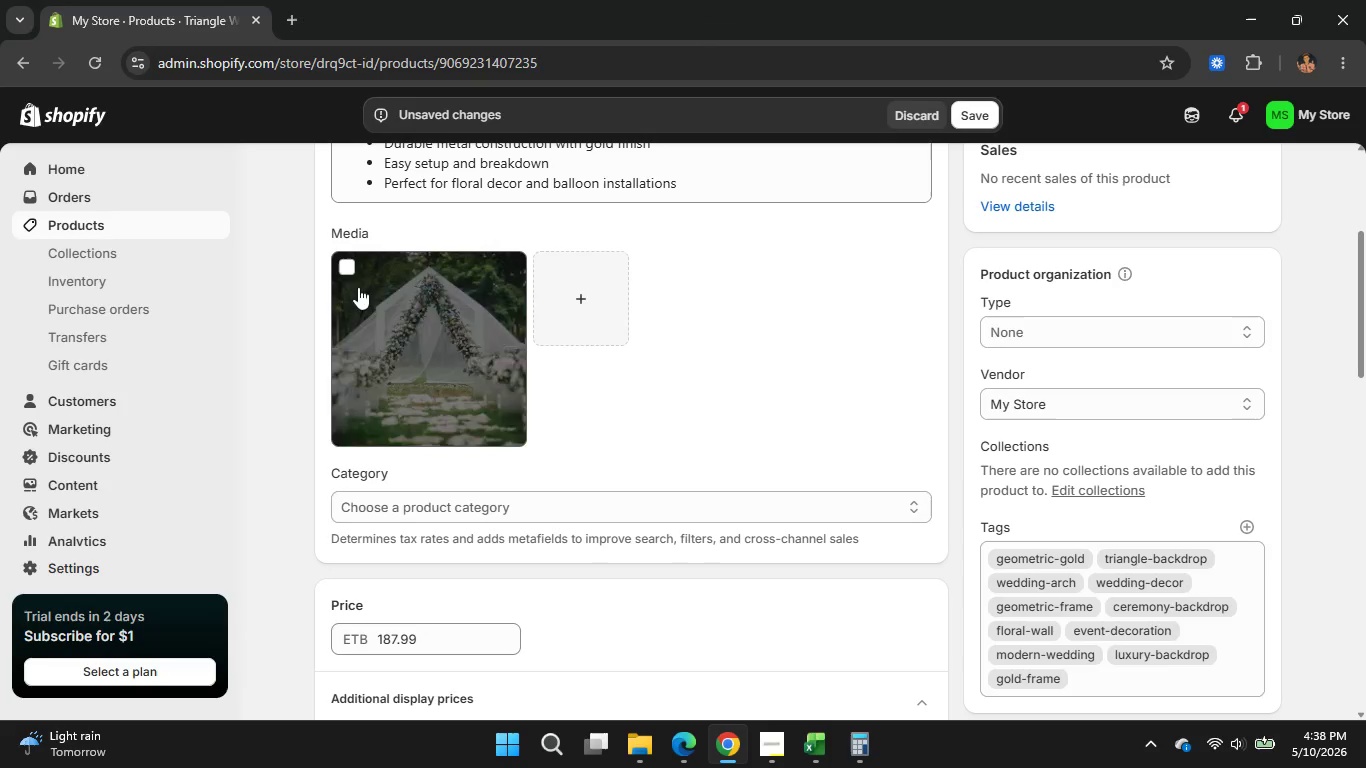 
left_click([343, 268])
 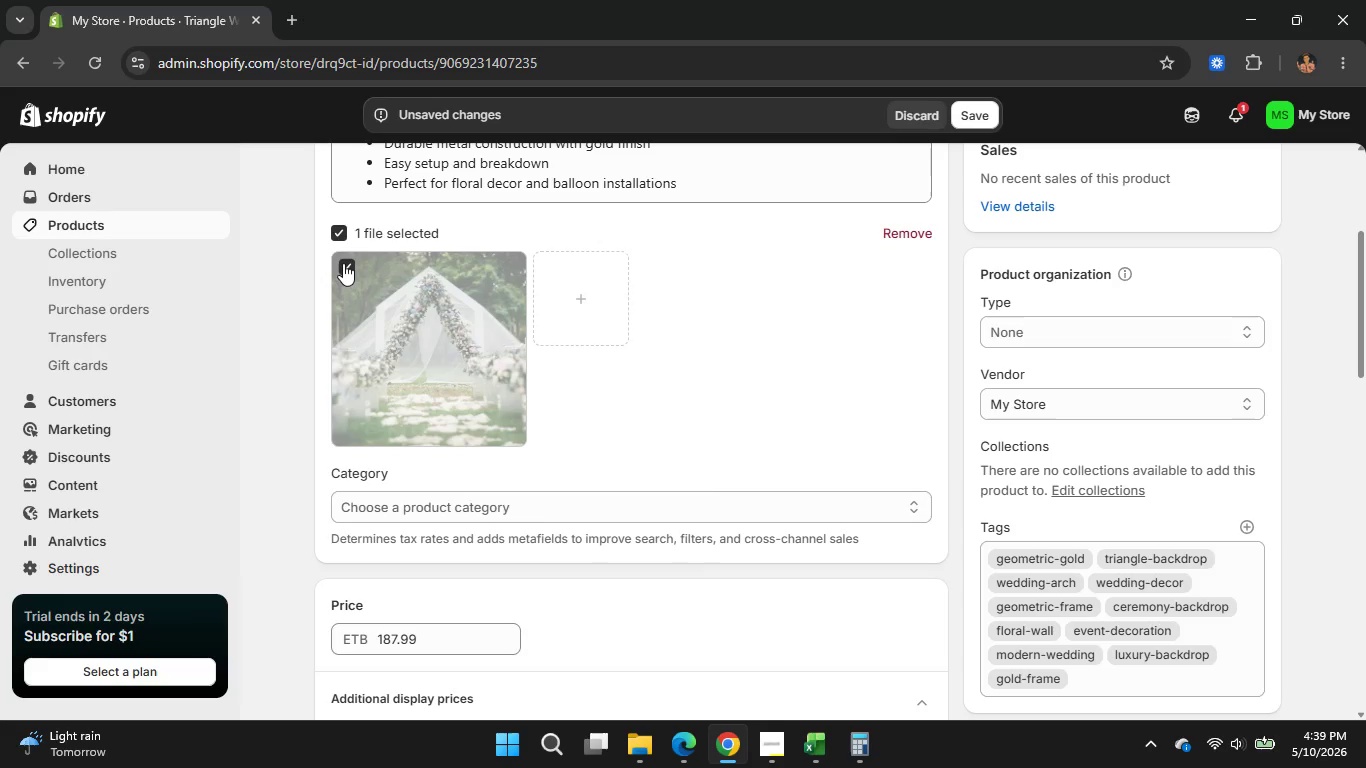 
right_click([413, 310])
 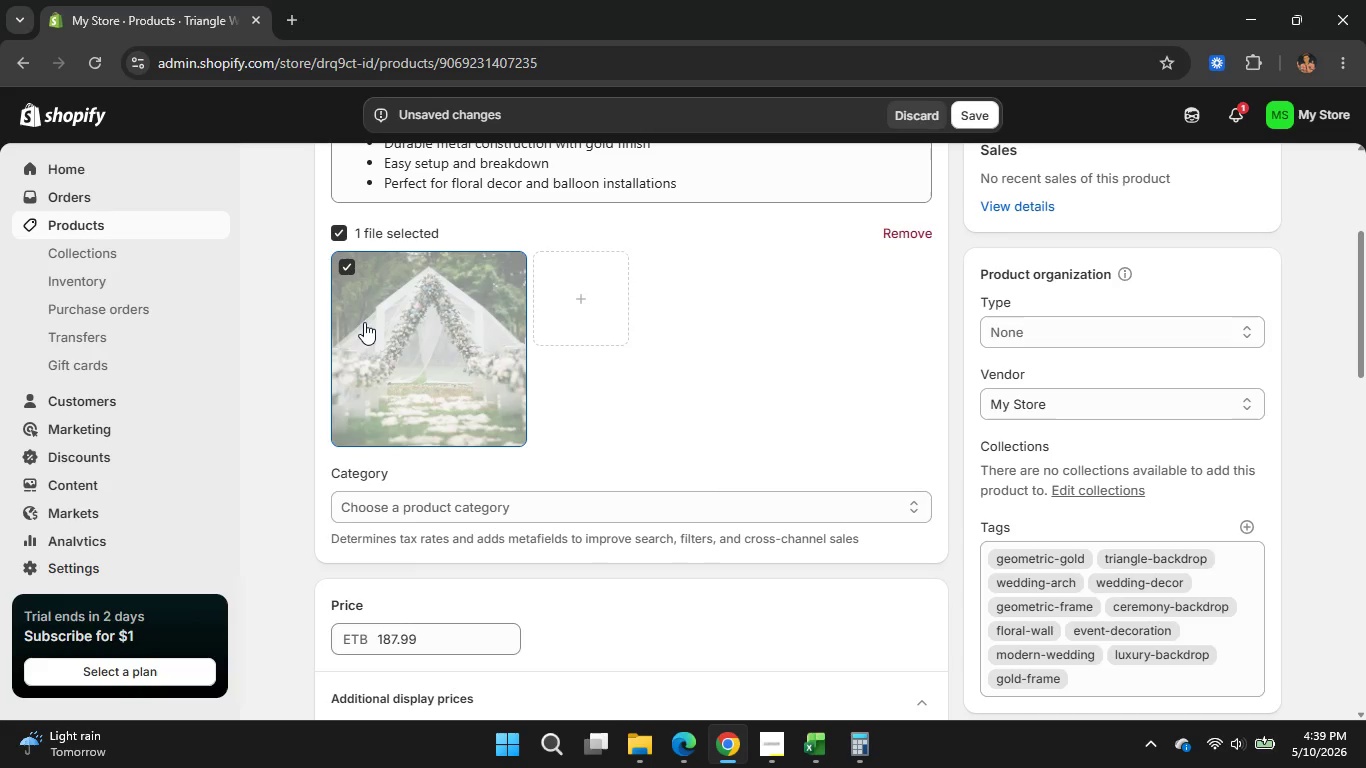 
left_click([364, 322])
 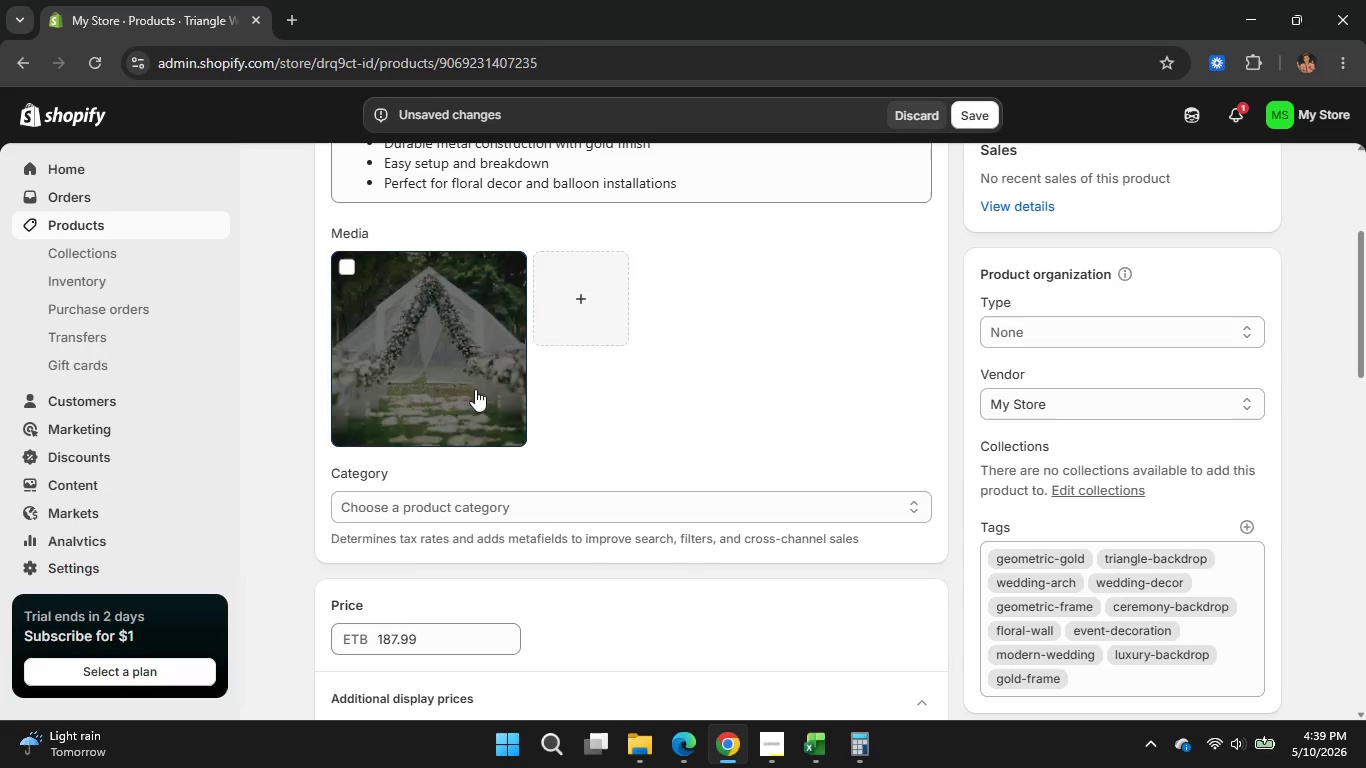 
left_click([573, 281])
 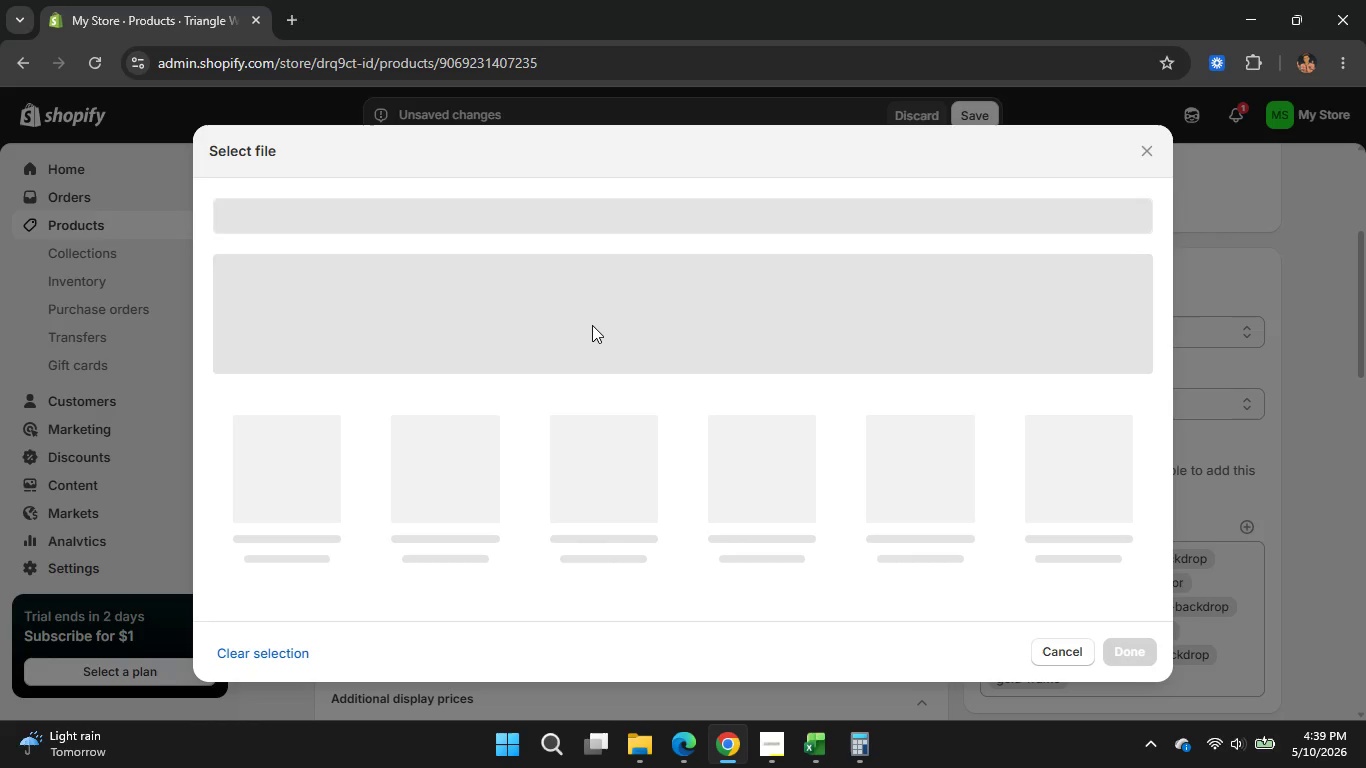 
wait(11.61)
 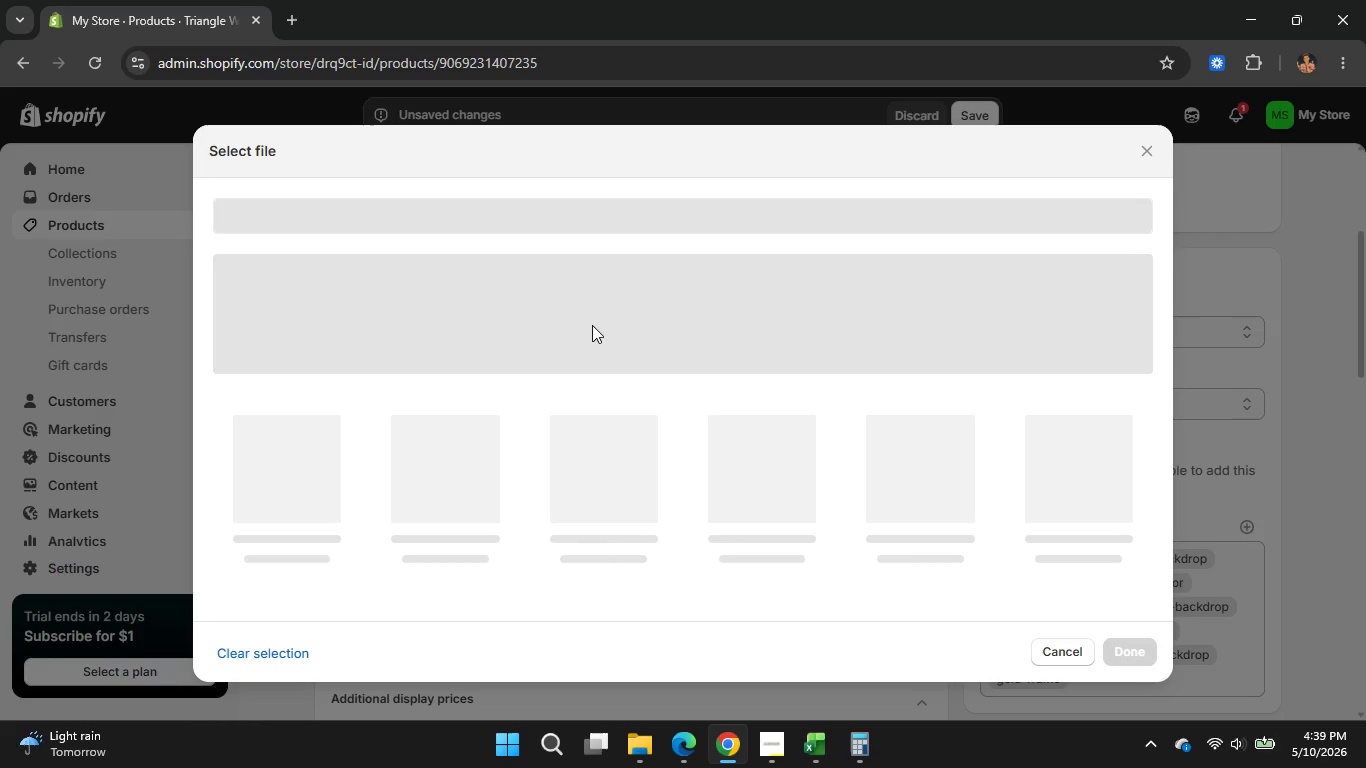 
left_click([774, 575])
 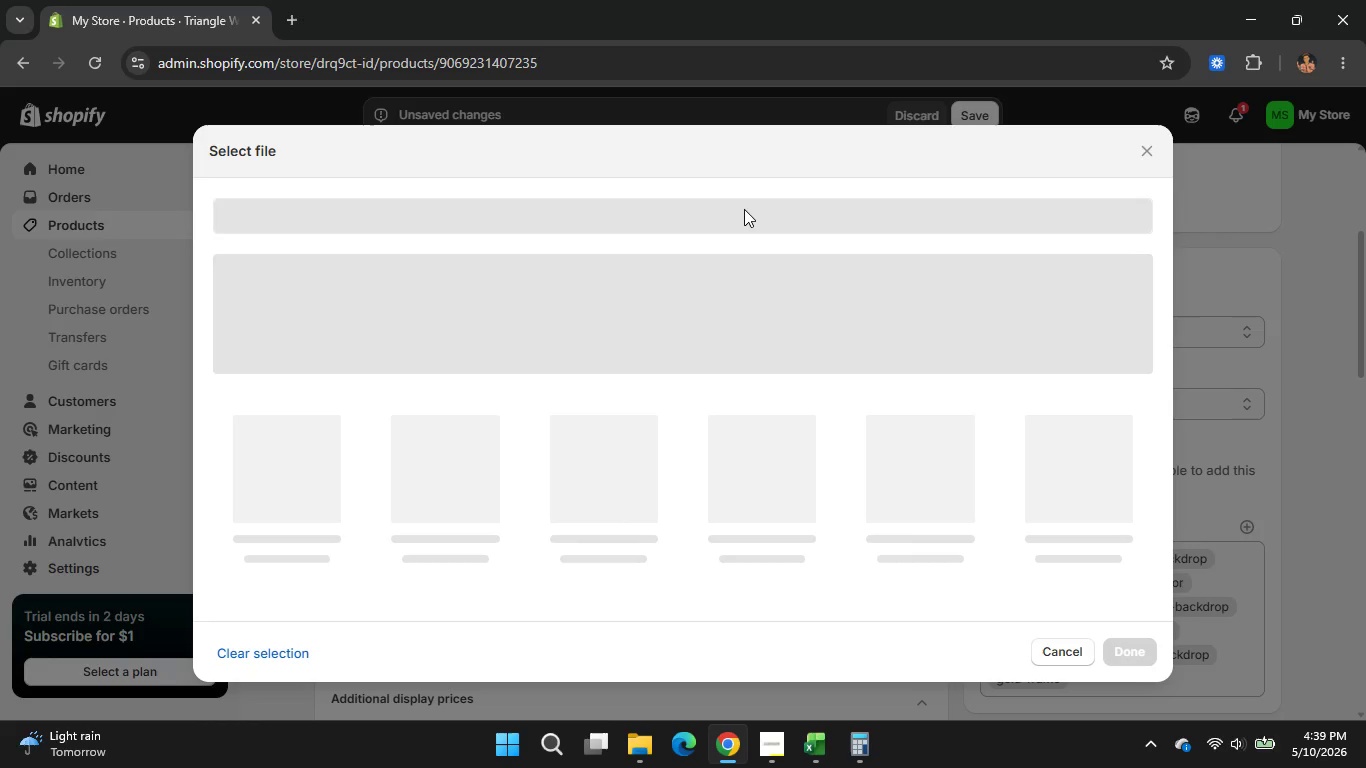 
wait(6.41)
 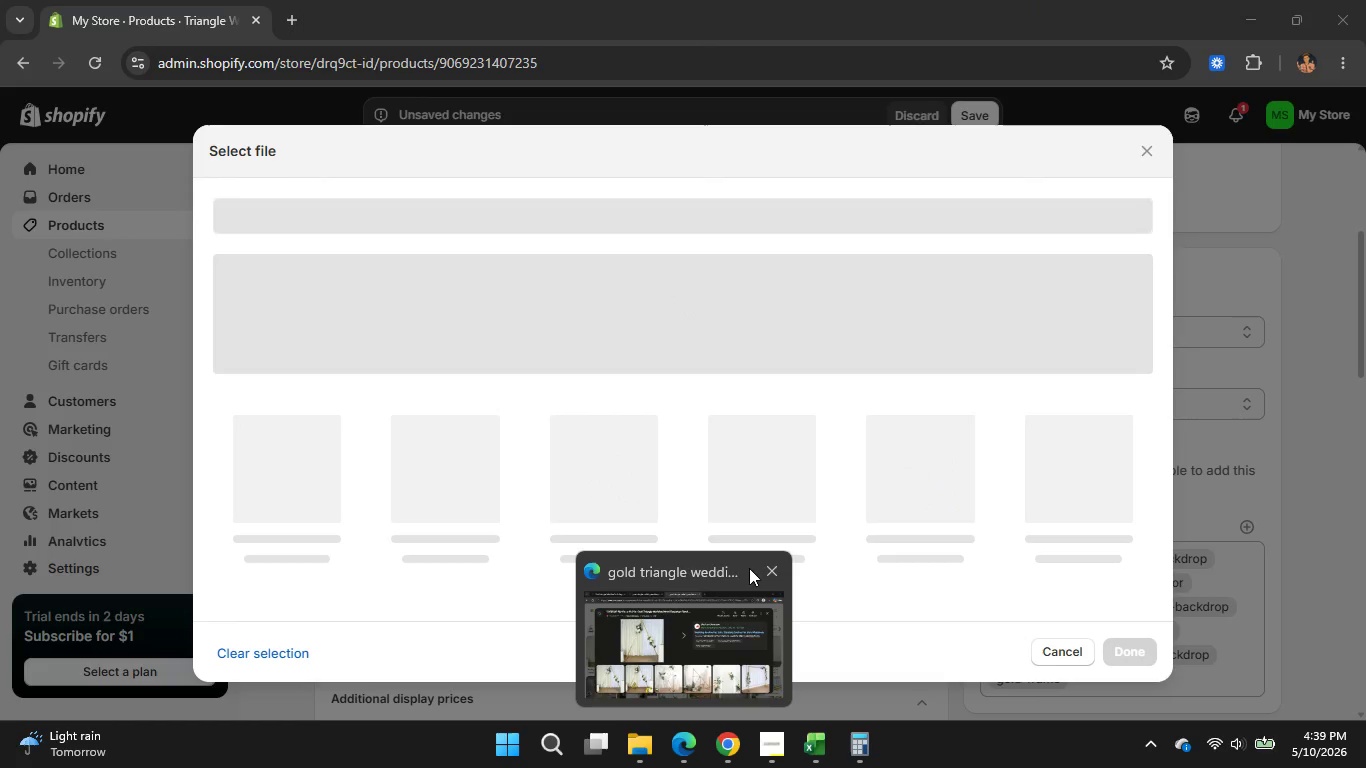 
mouse_move([561, 483])
 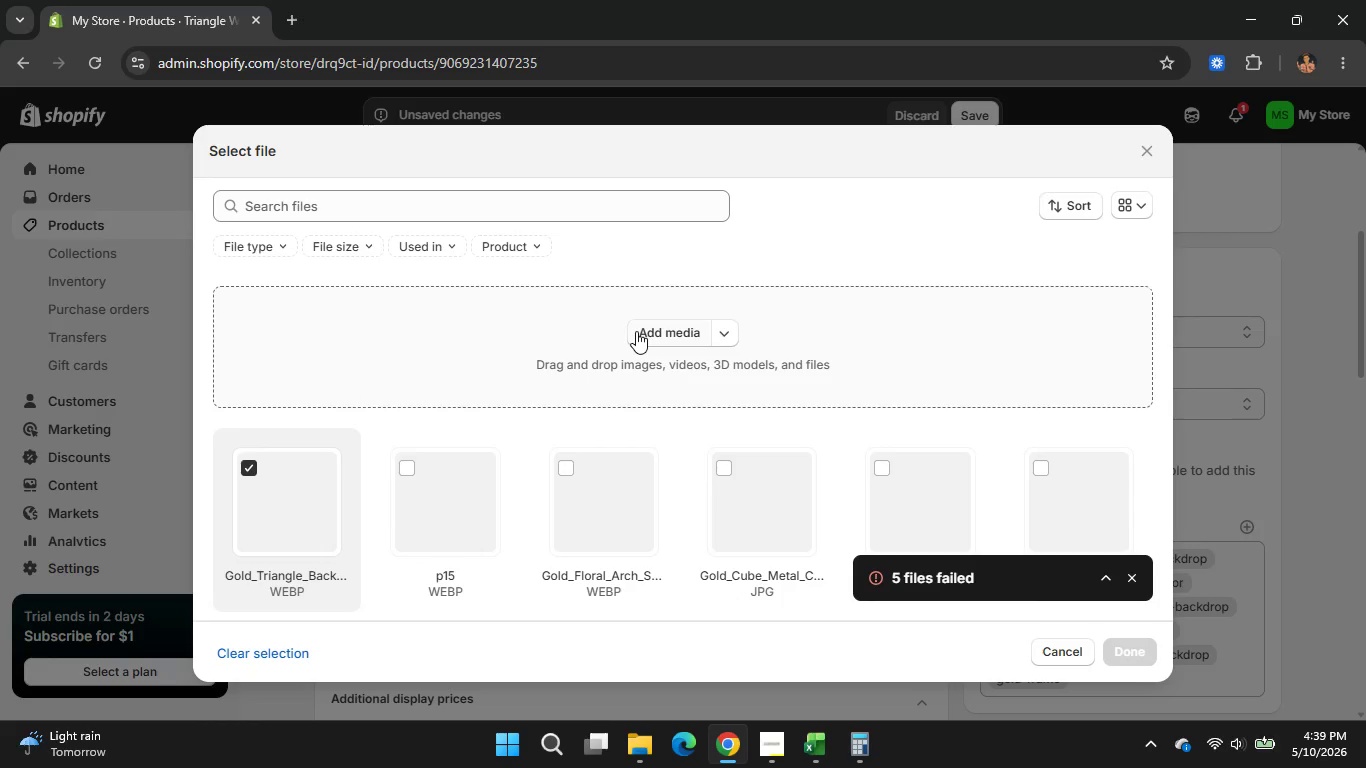 
left_click([636, 331])
 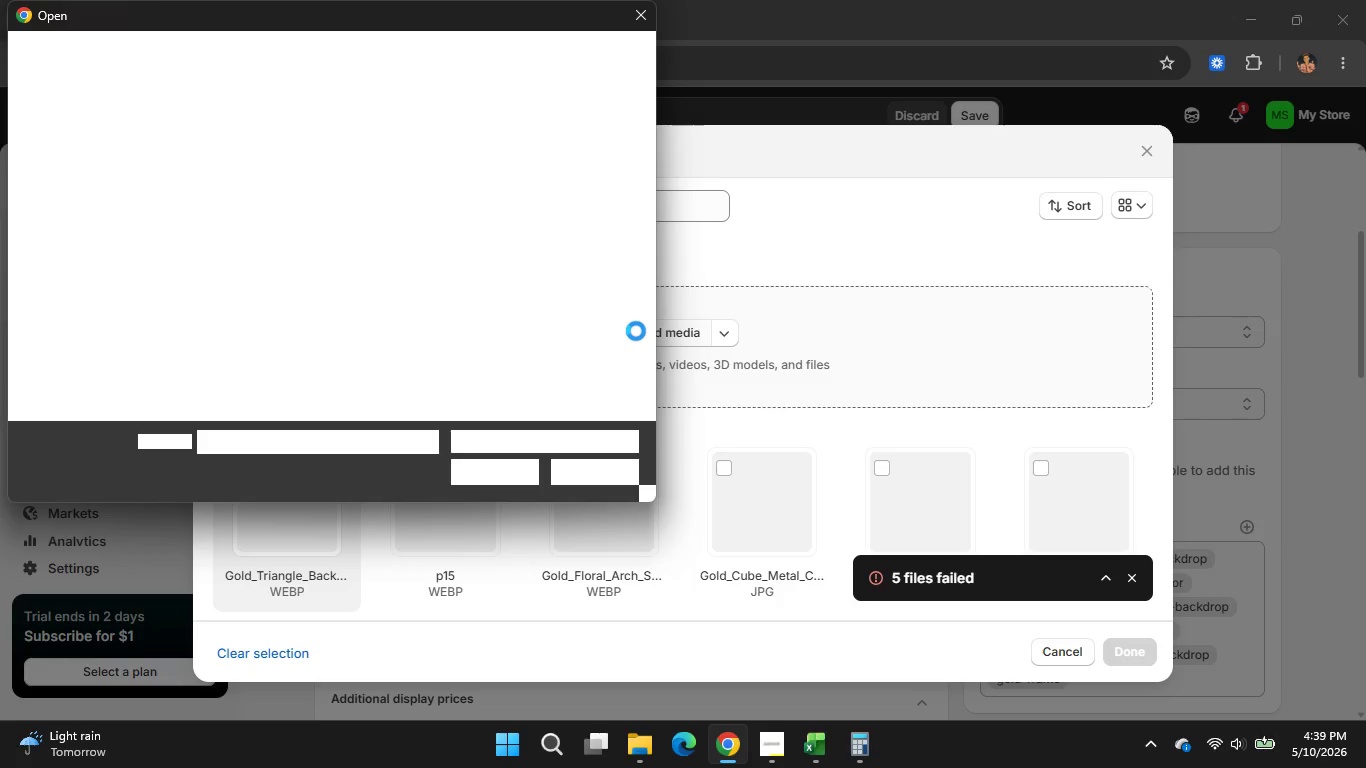 
wait(6.7)
 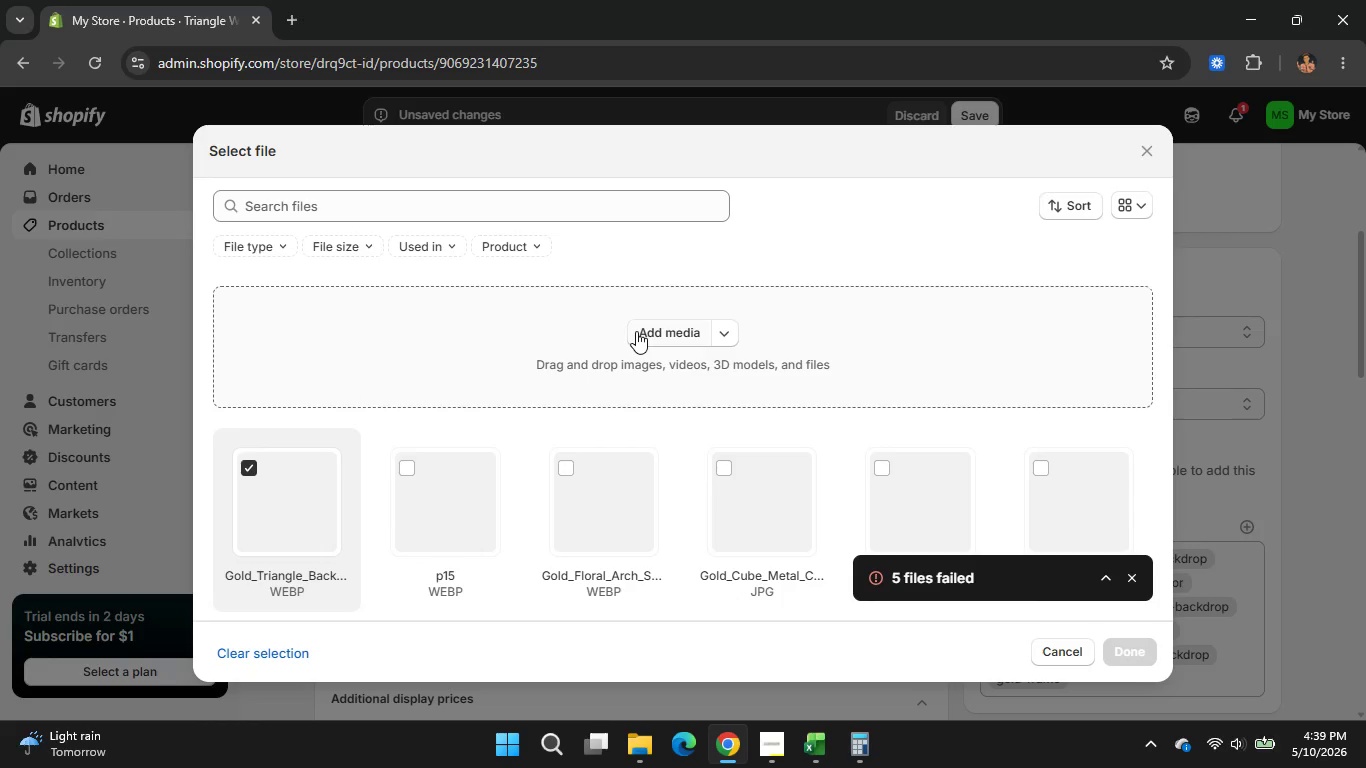 
scroll: coordinate [538, 358], scroll_direction: down, amount: 3.0
 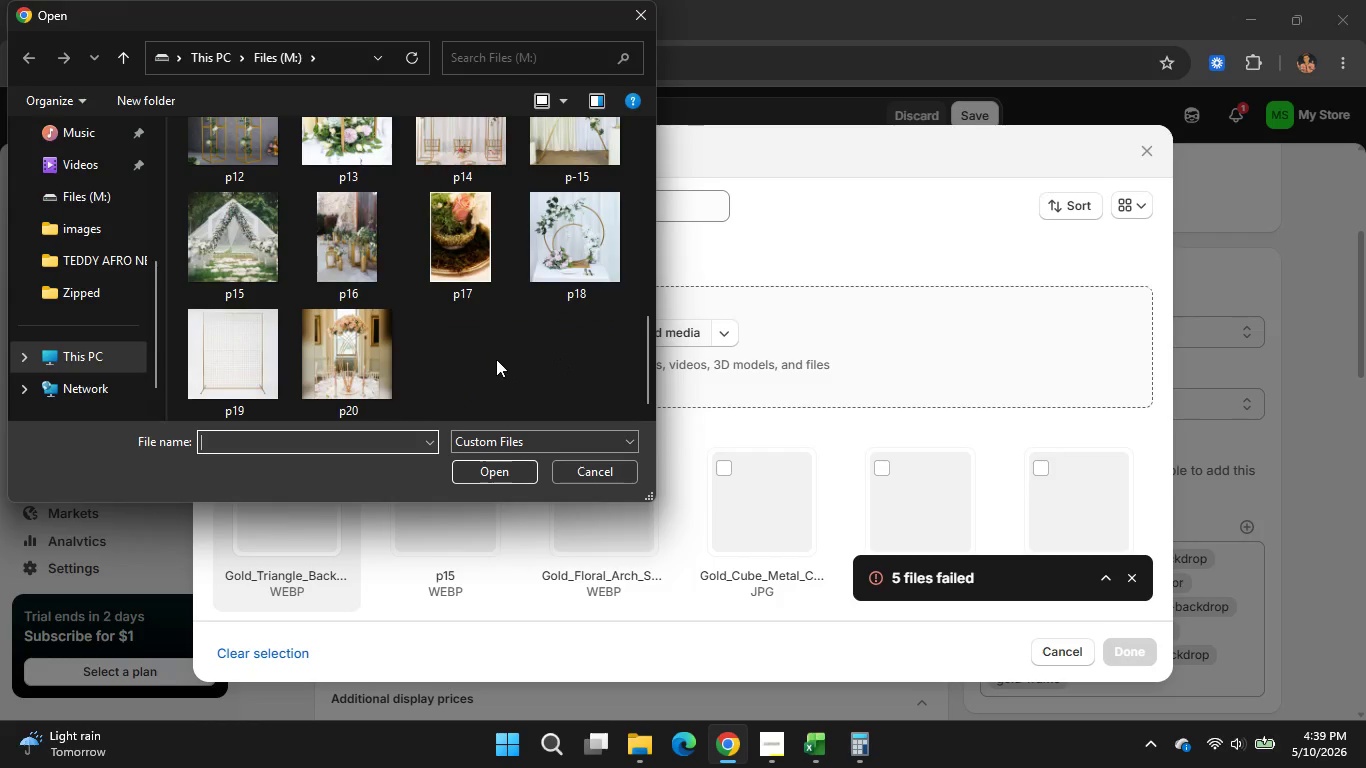 
scroll: coordinate [496, 359], scroll_direction: none, amount: 0.0
 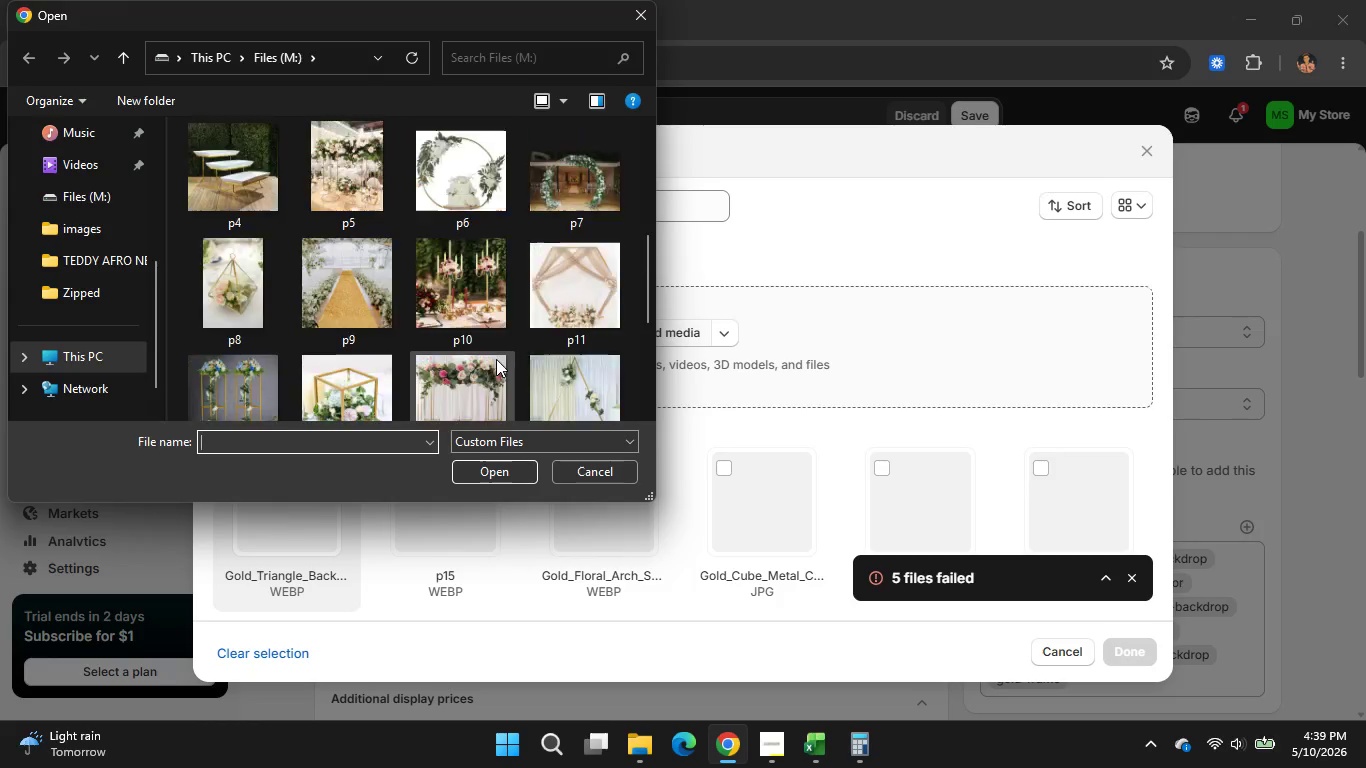 
scroll: coordinate [496, 359], scroll_direction: up, amount: 2.0
 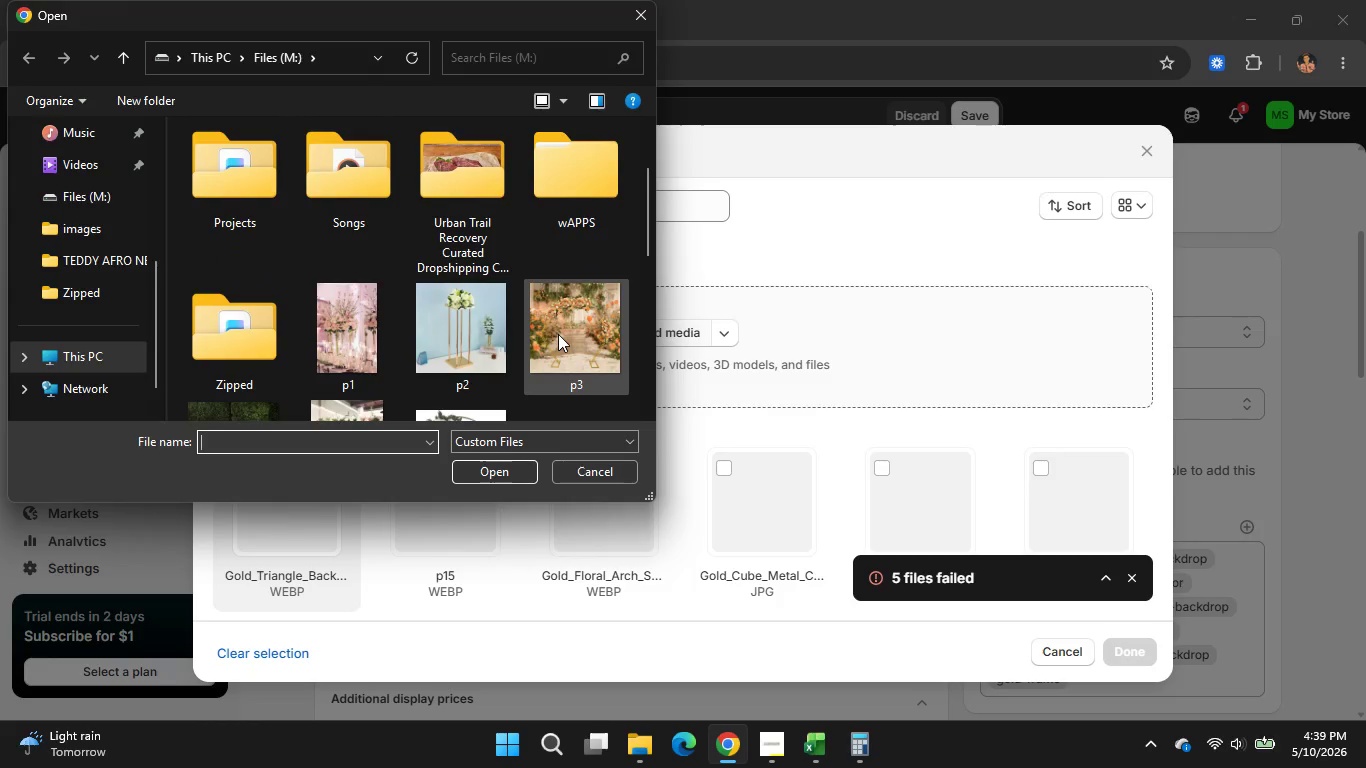 
scroll: coordinate [551, 336], scroll_direction: down, amount: 2.0
 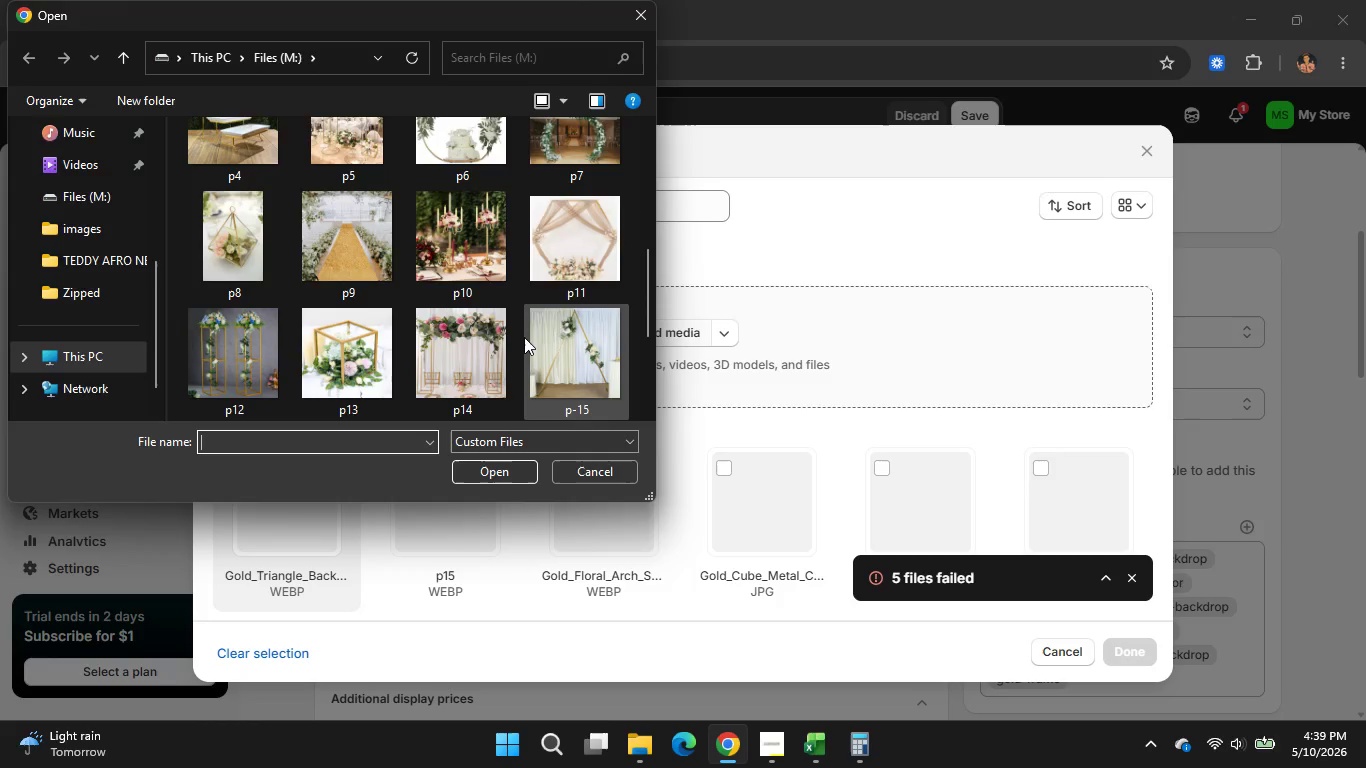 
left_click([527, 336])
 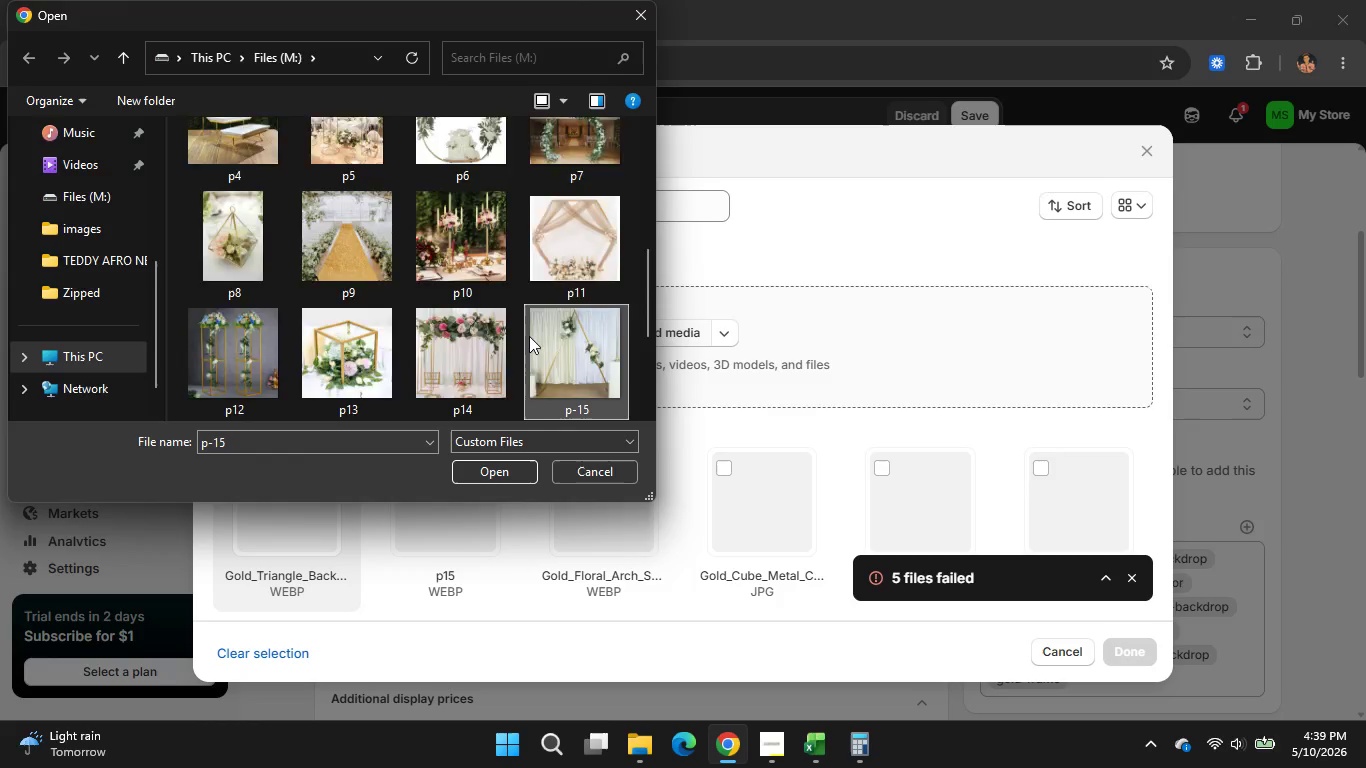 
scroll: coordinate [530, 336], scroll_direction: down, amount: 1.0
 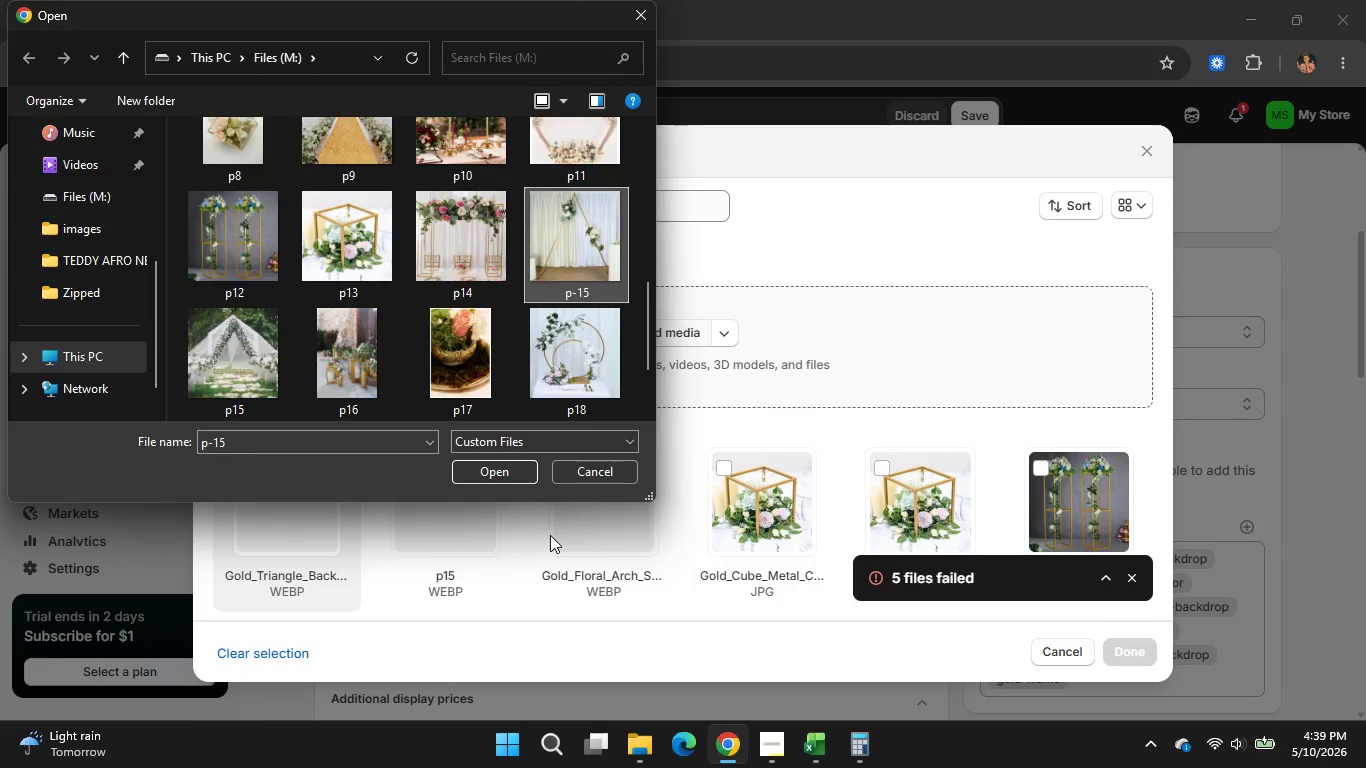 
left_click([478, 466])
 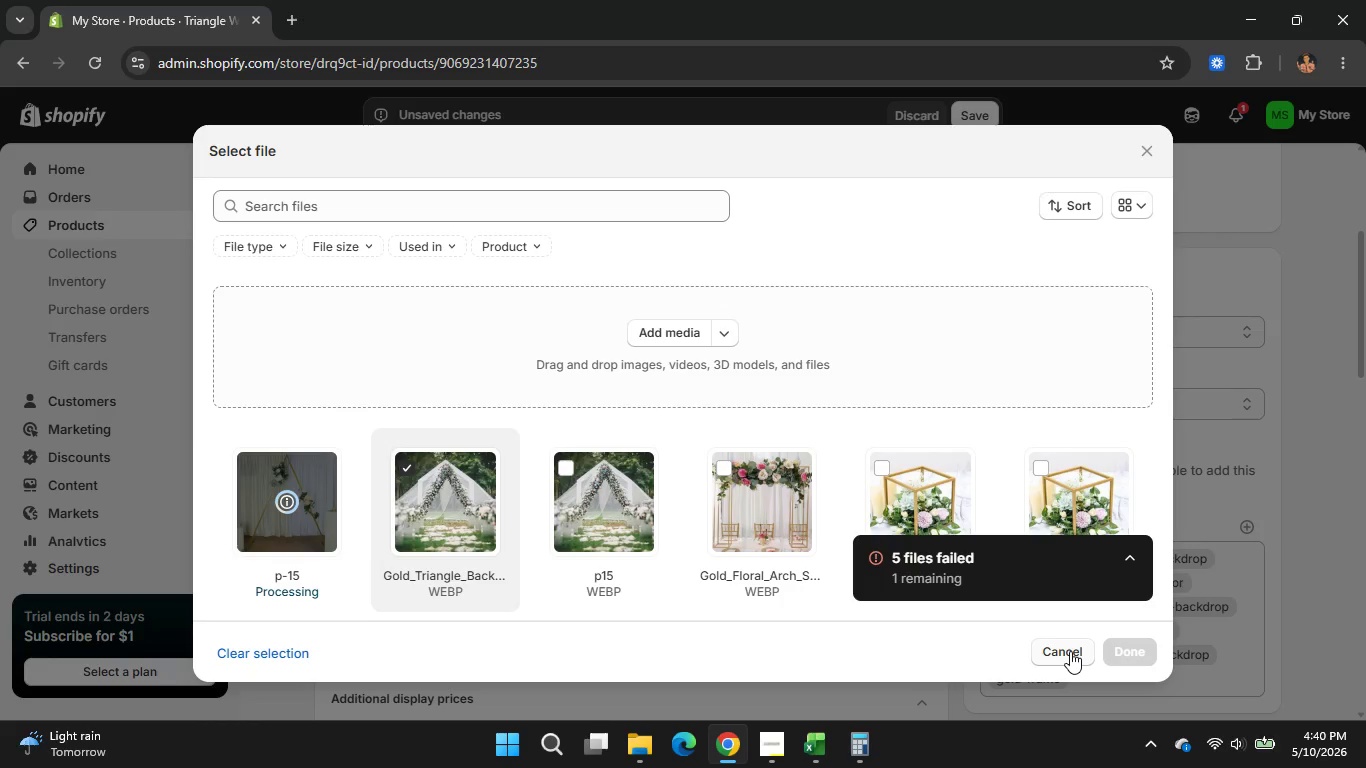 
wait(22.36)
 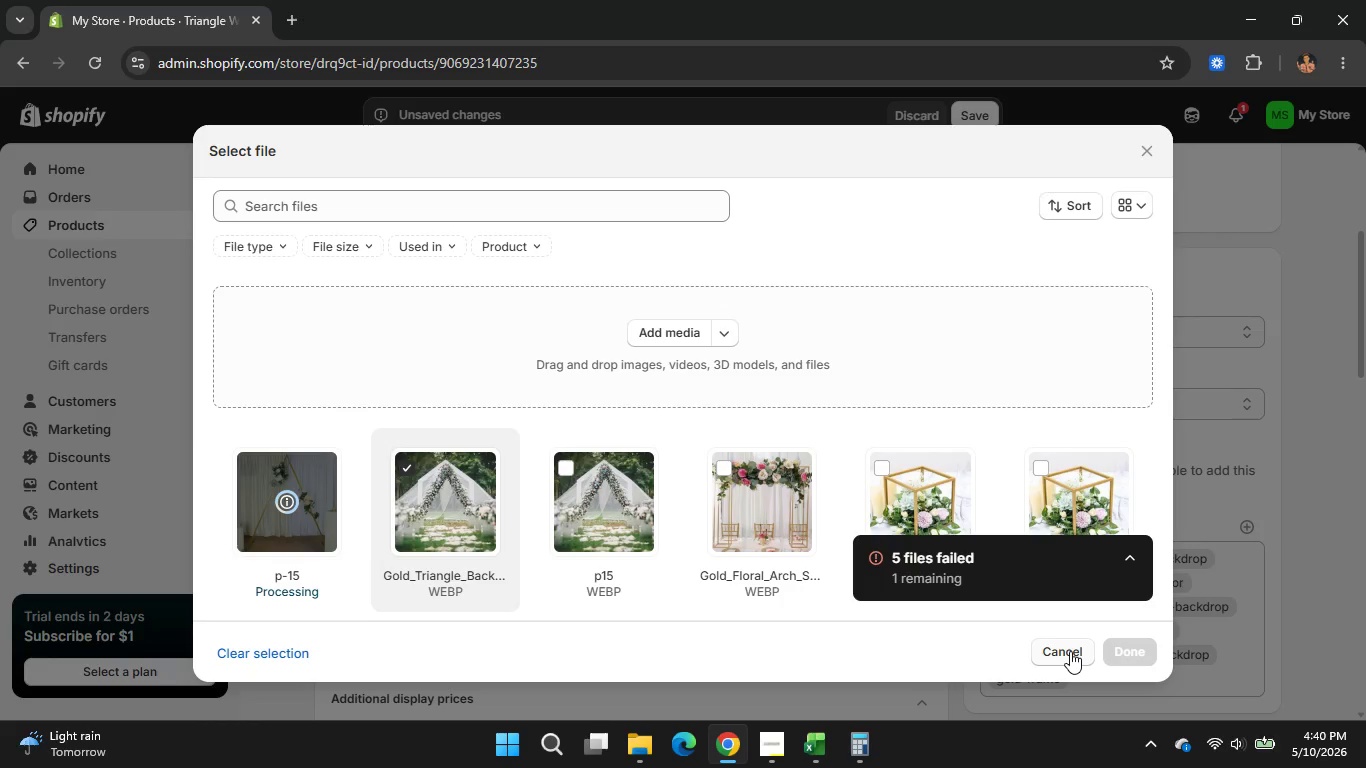 
left_click([1110, 647])
 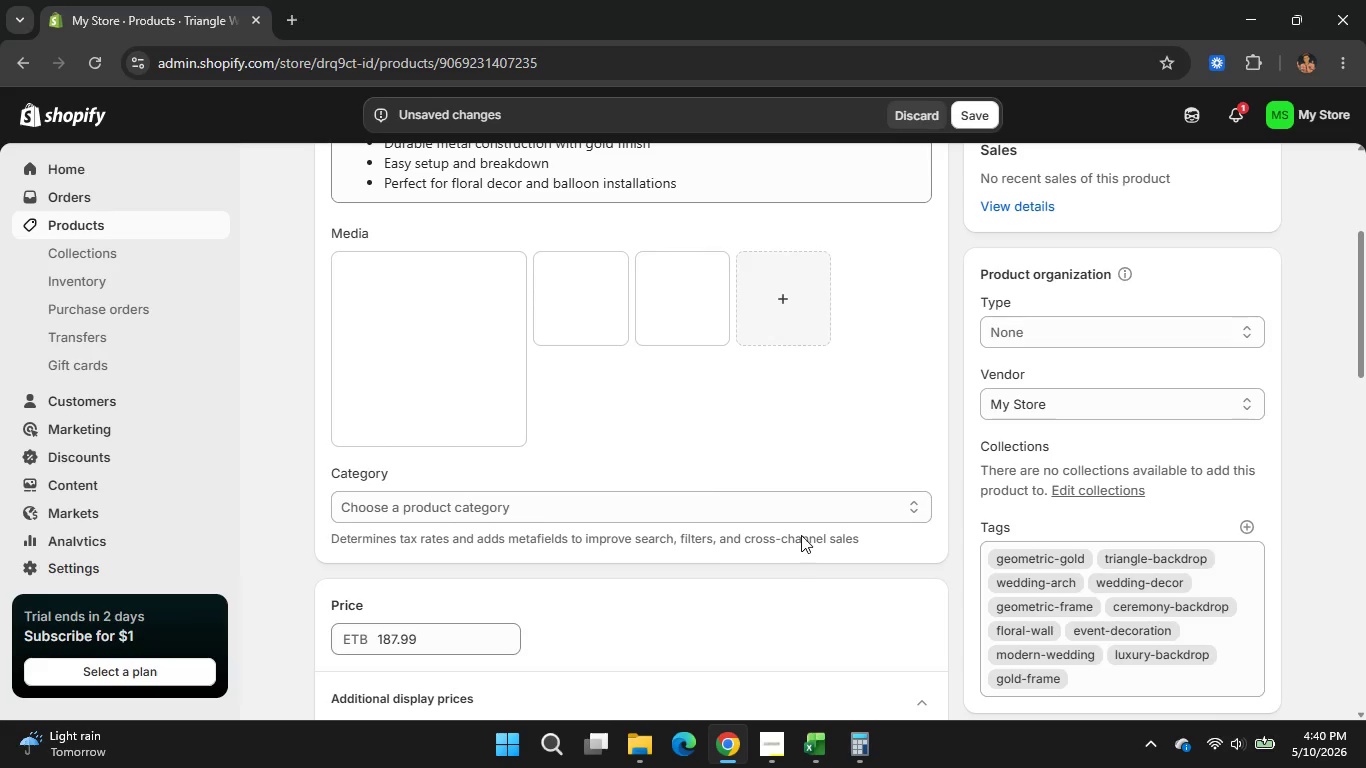 
wait(10.98)
 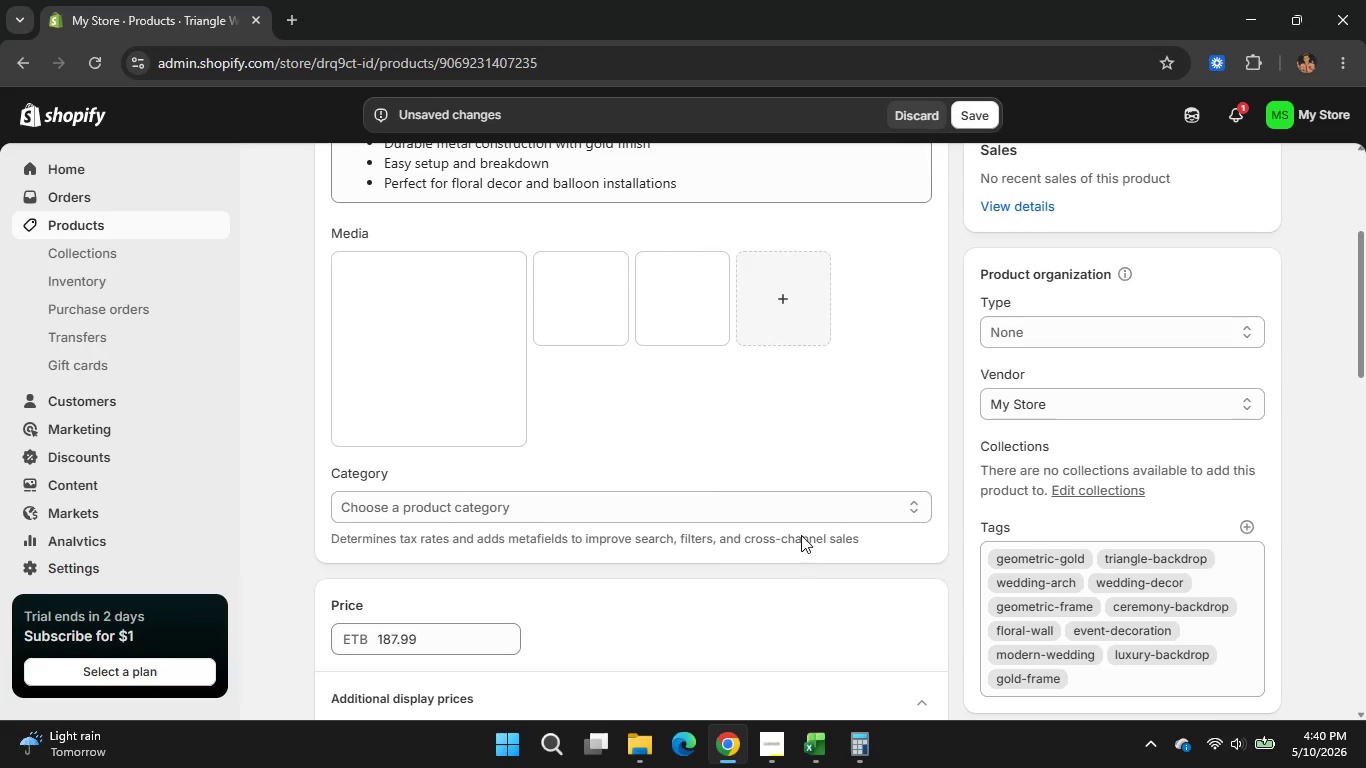 
left_click([655, 273])
 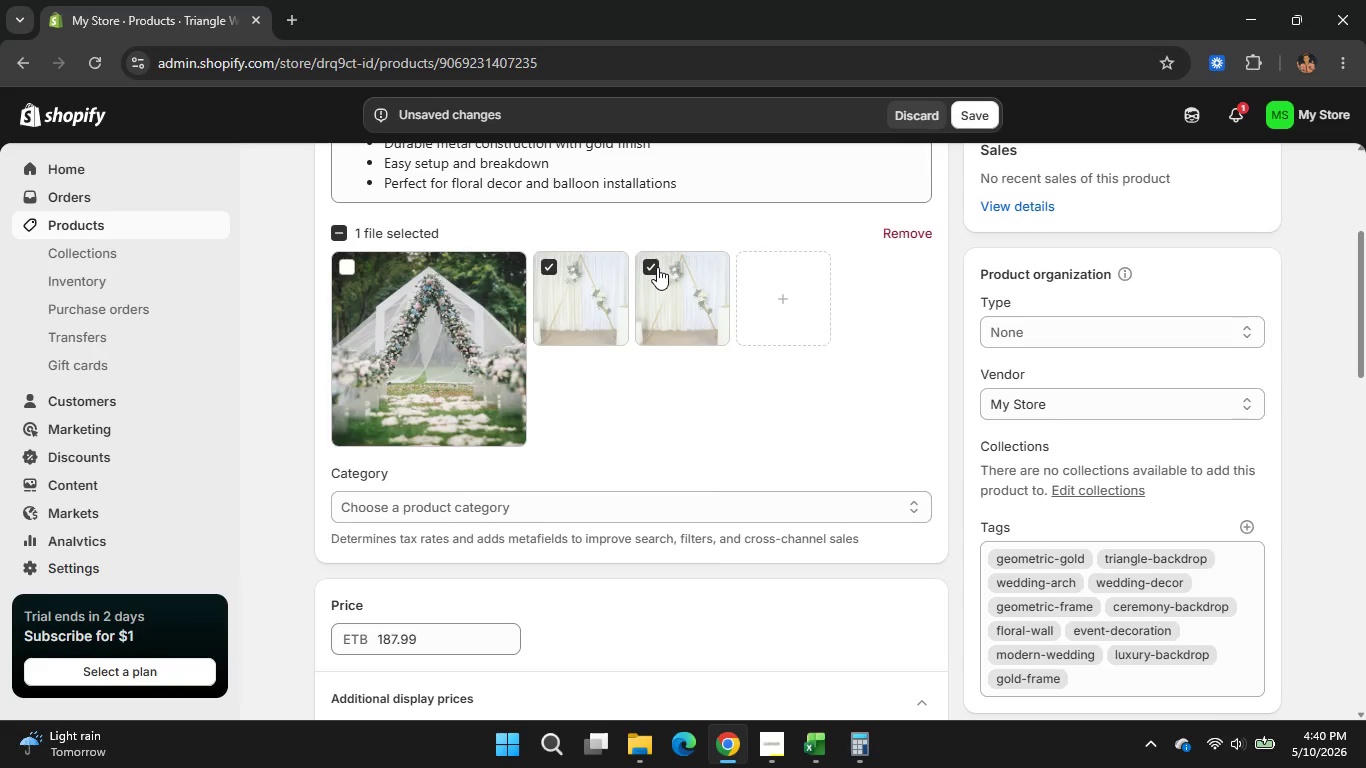 
left_click([653, 267])
 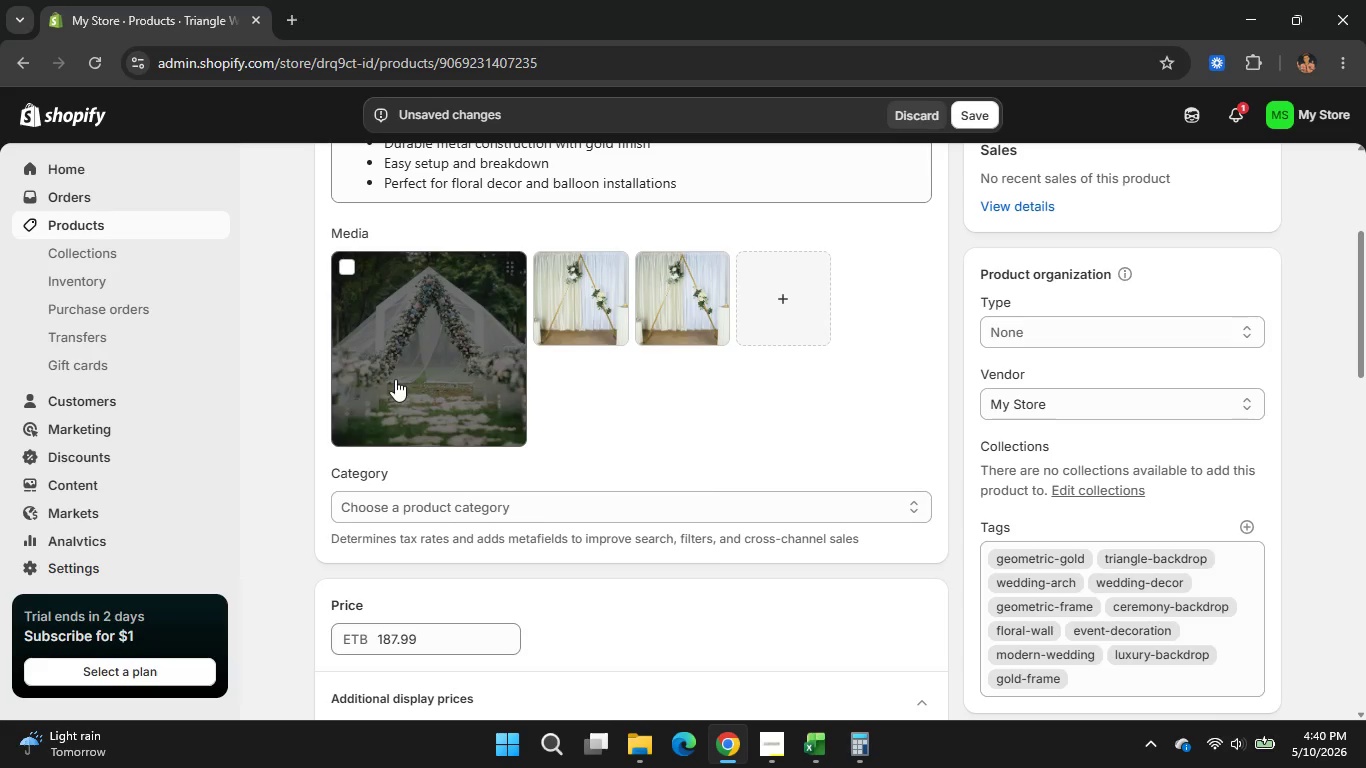 
left_click([395, 379])
 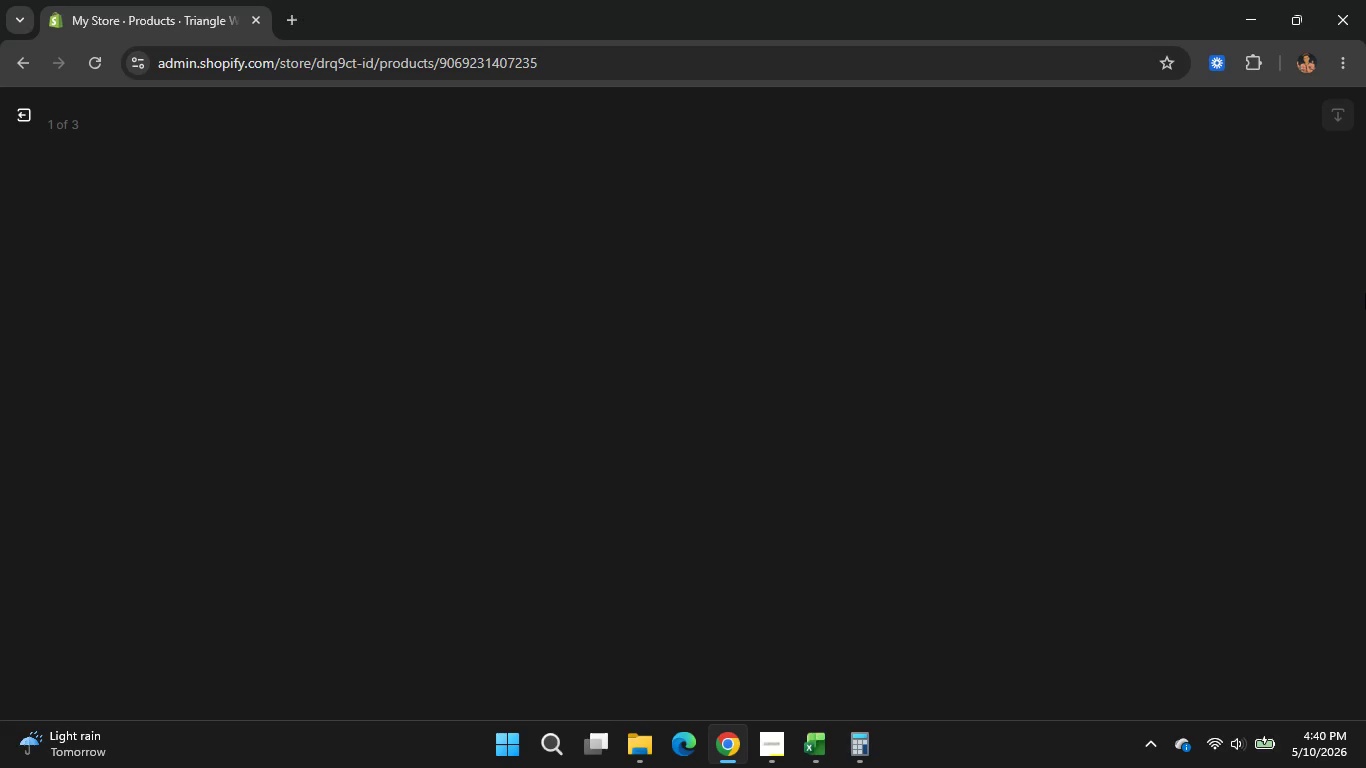 
left_click_drag(start_coordinate=[1227, 278], to_coordinate=[1030, 280])
 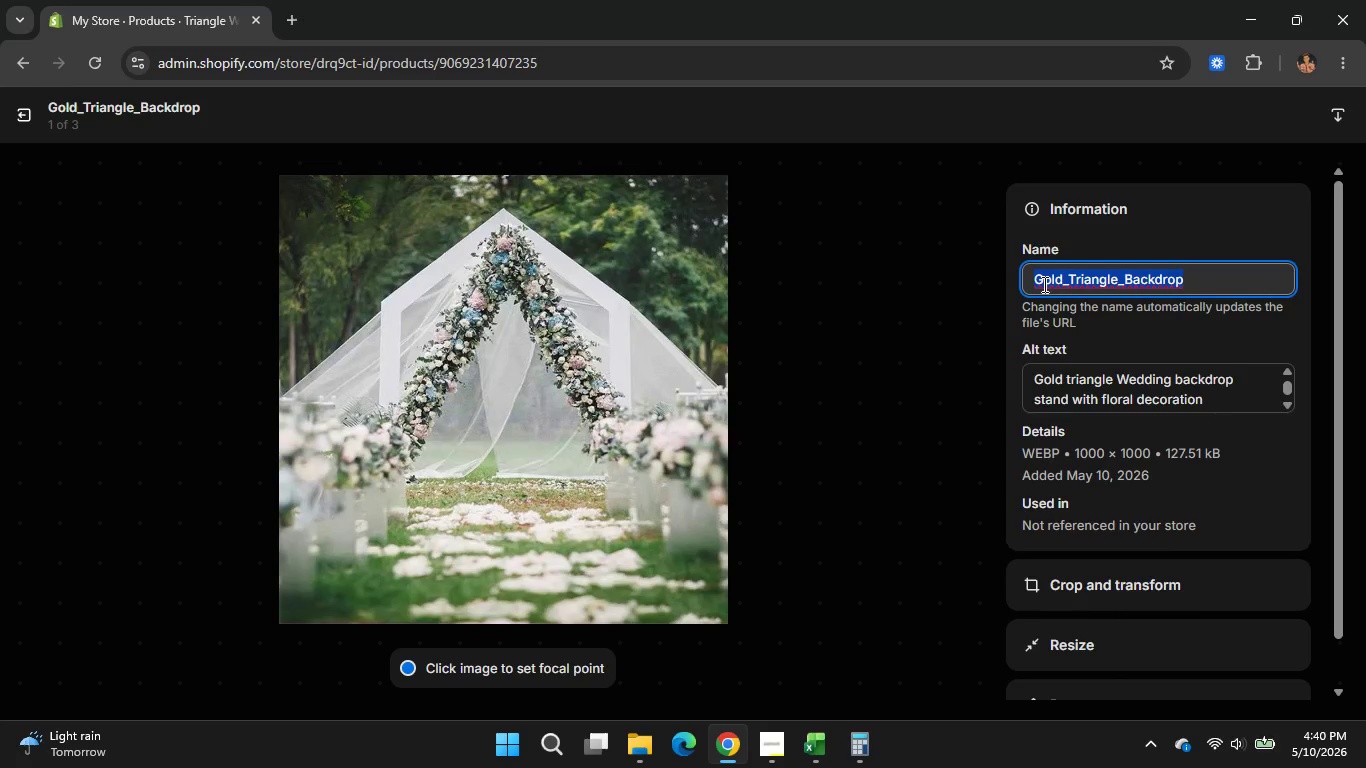 
key(Control+C)
 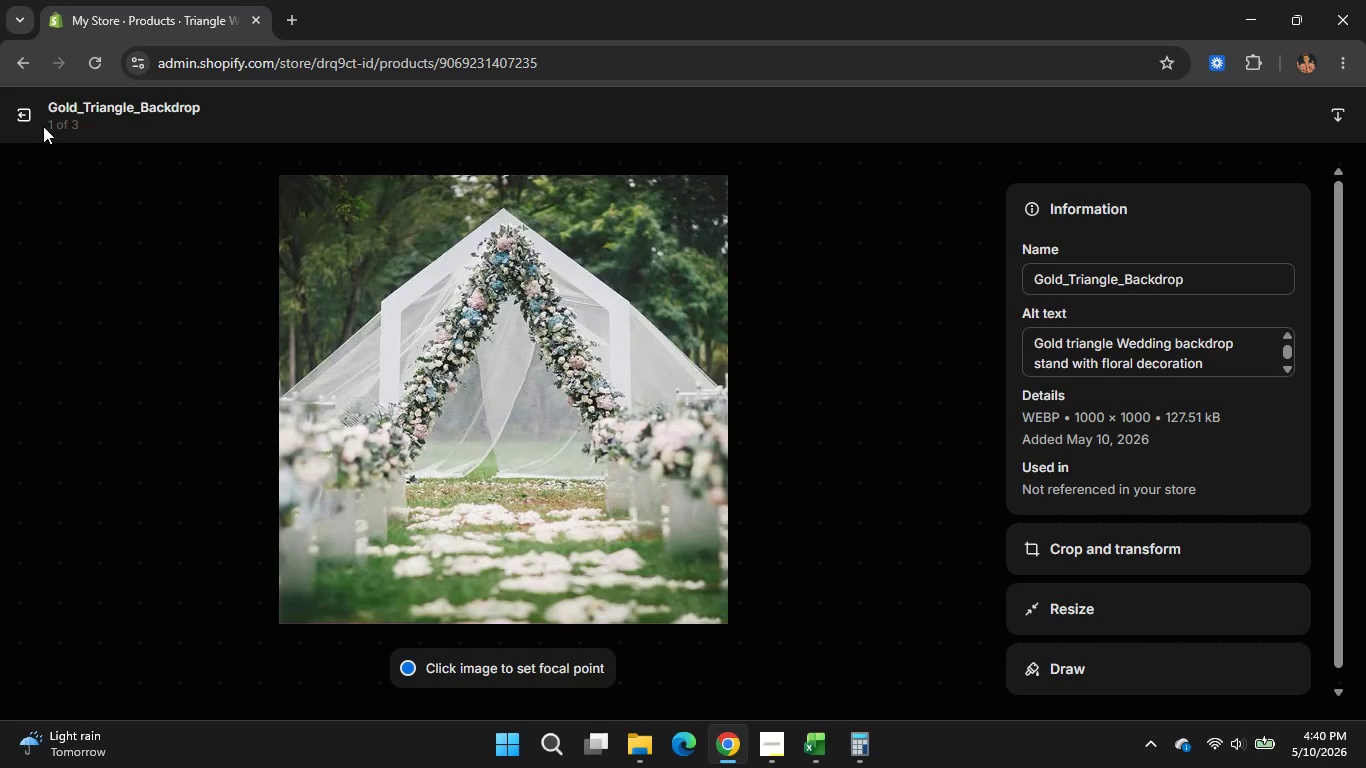 
double_click([27, 116])
 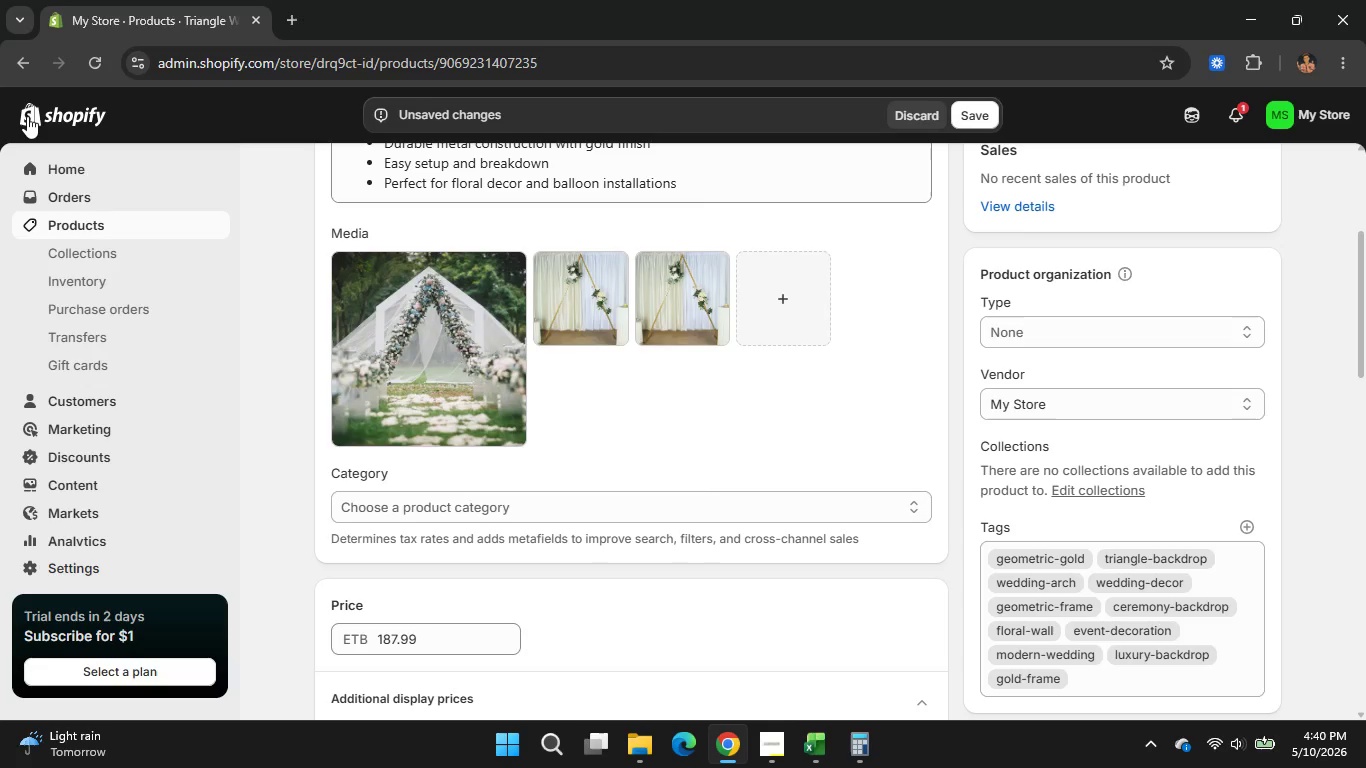 
left_click([583, 316])
 